 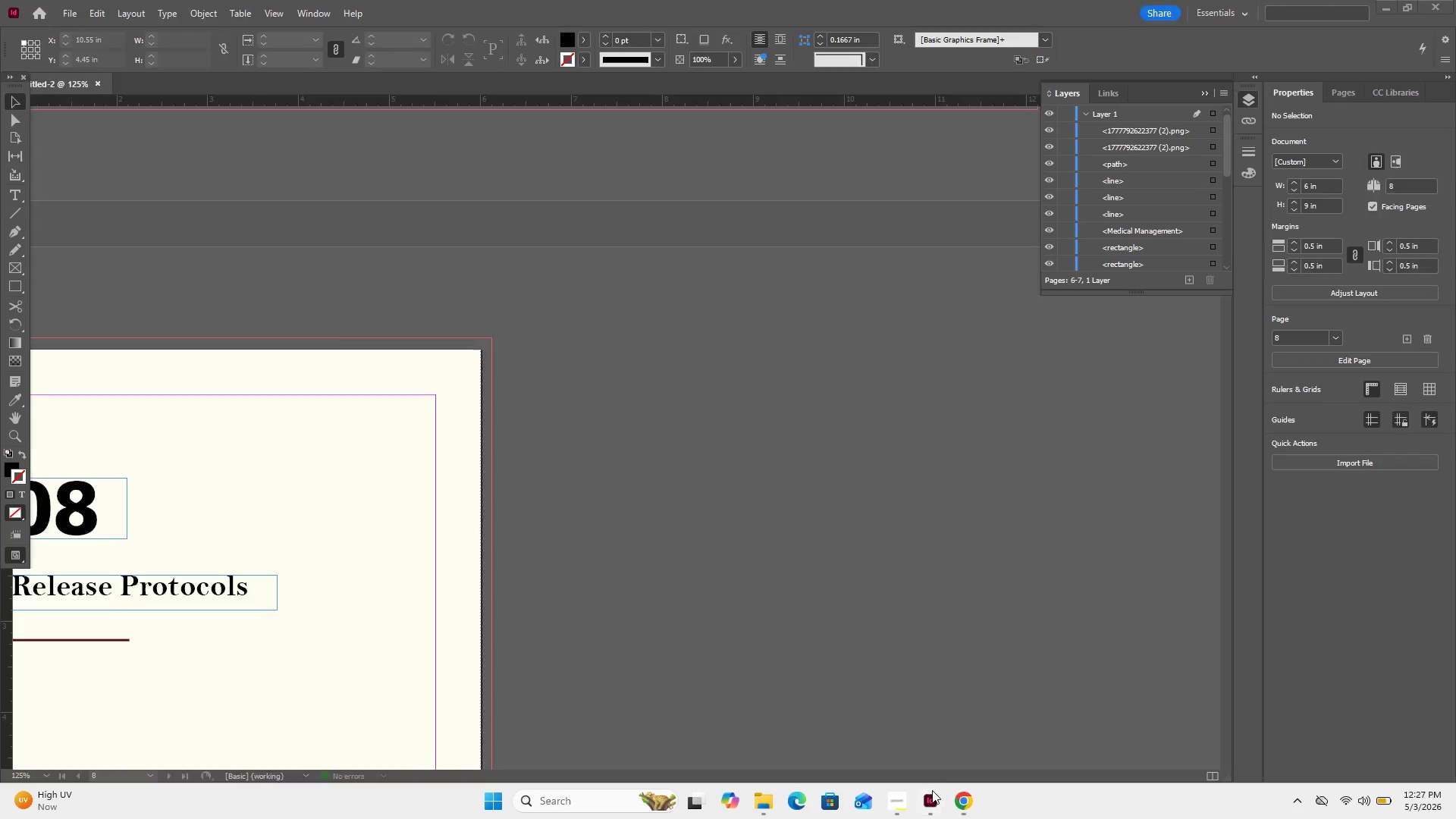 
scroll: coordinate [856, 645], scroll_direction: down, amount: 6.0
 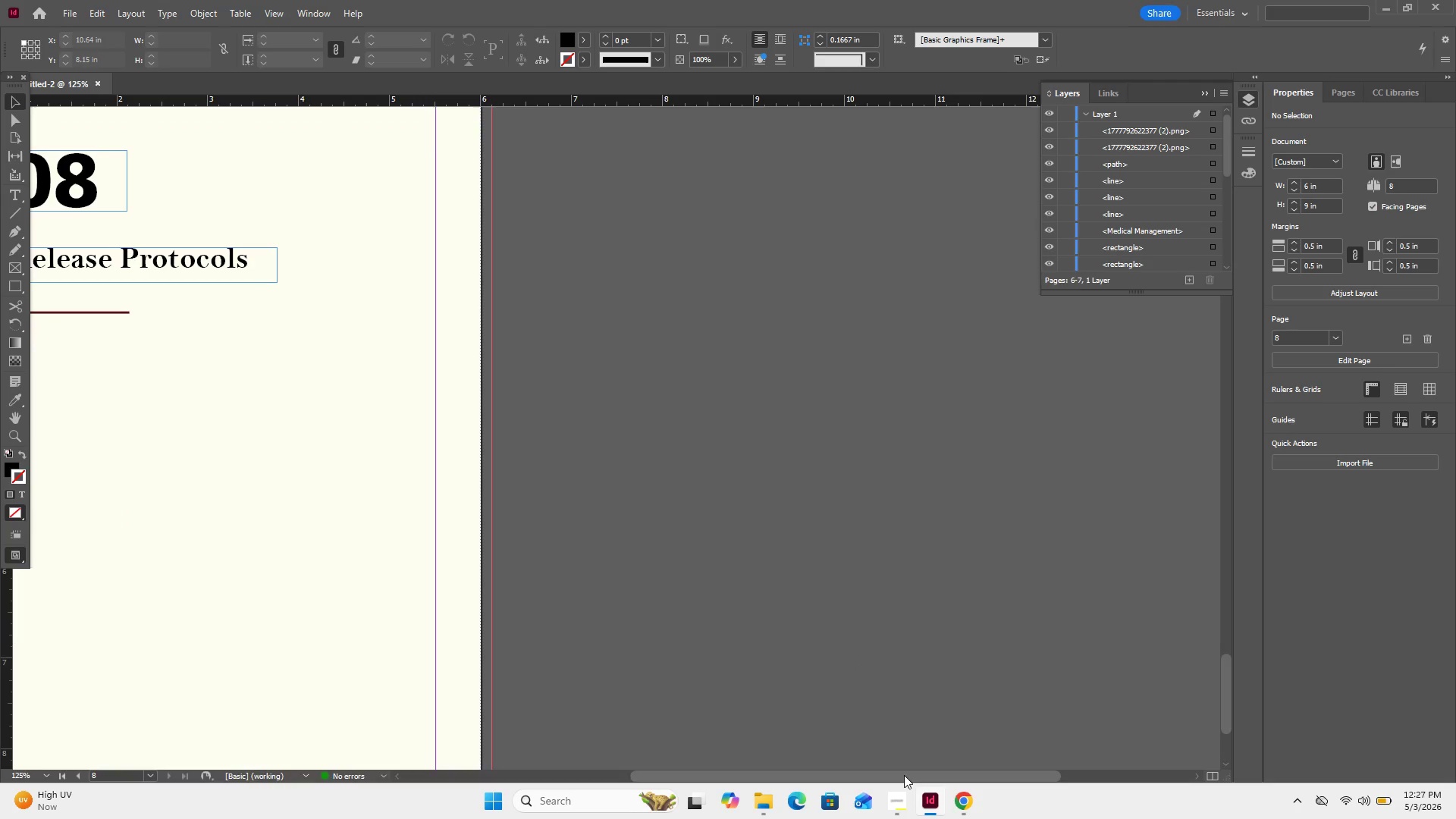 
left_click_drag(start_coordinate=[903, 775], to_coordinate=[802, 773])
 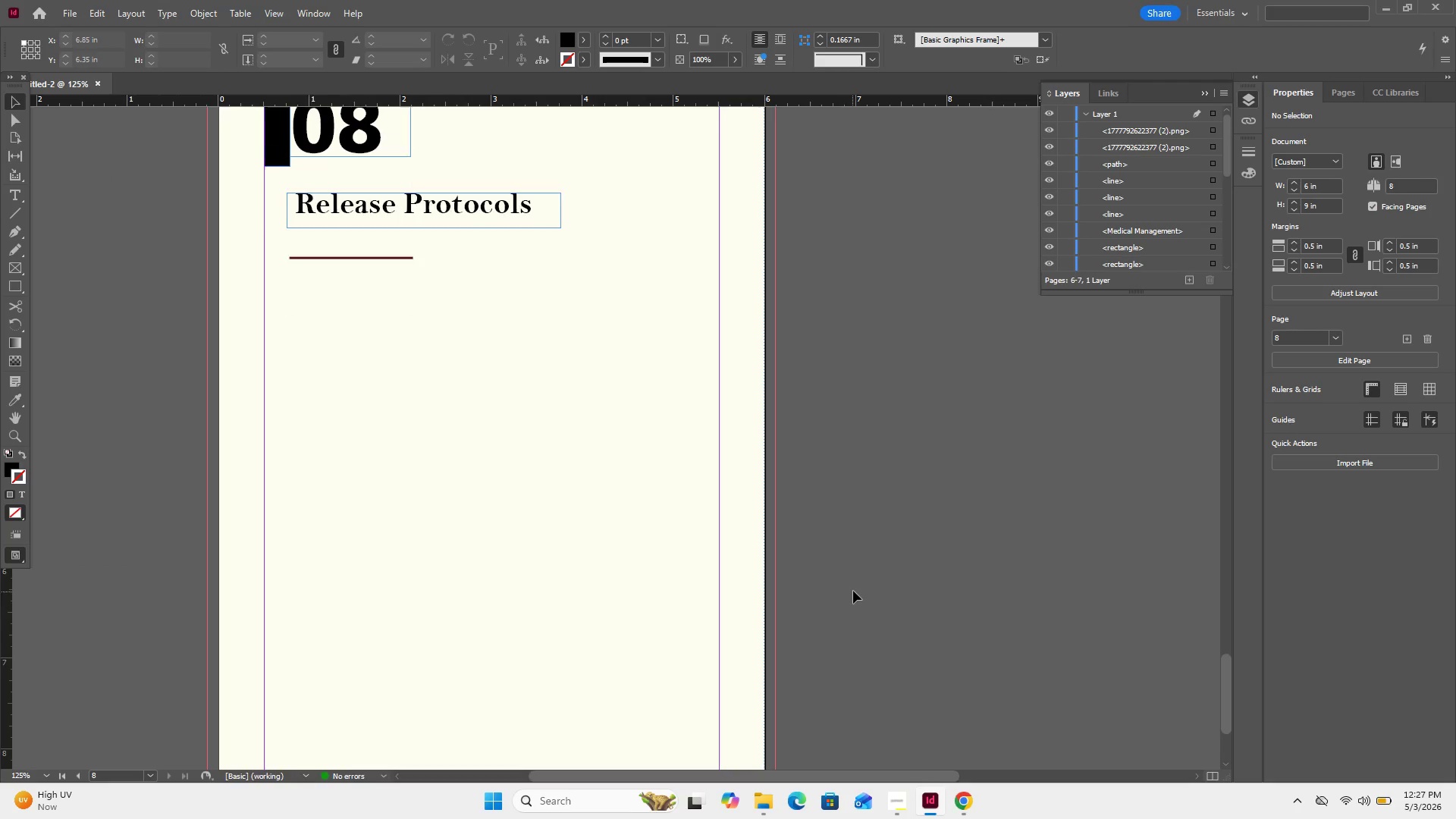 
scroll: coordinate [853, 591], scroll_direction: down, amount: 1.0
 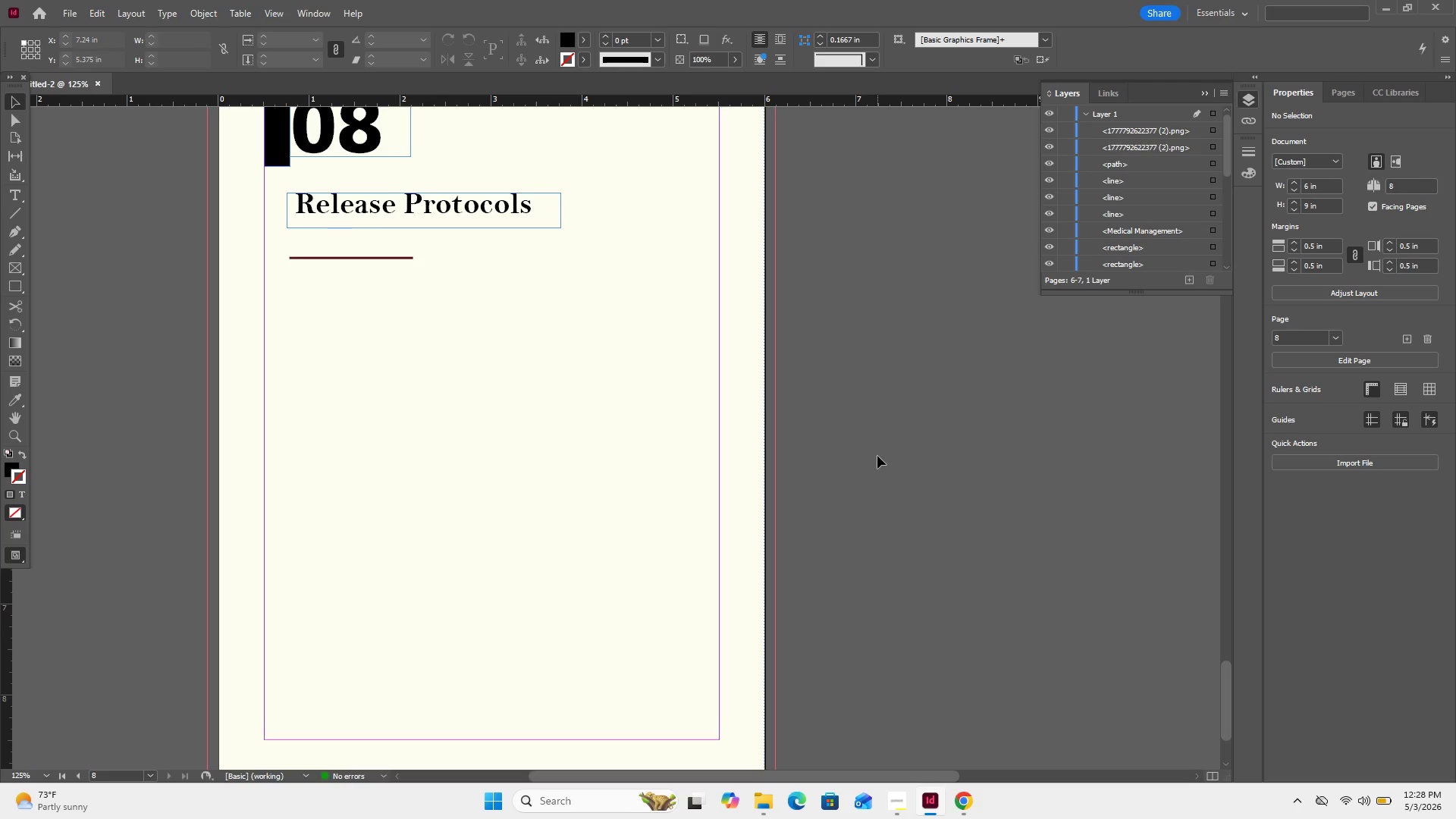 
wait(73.45)
 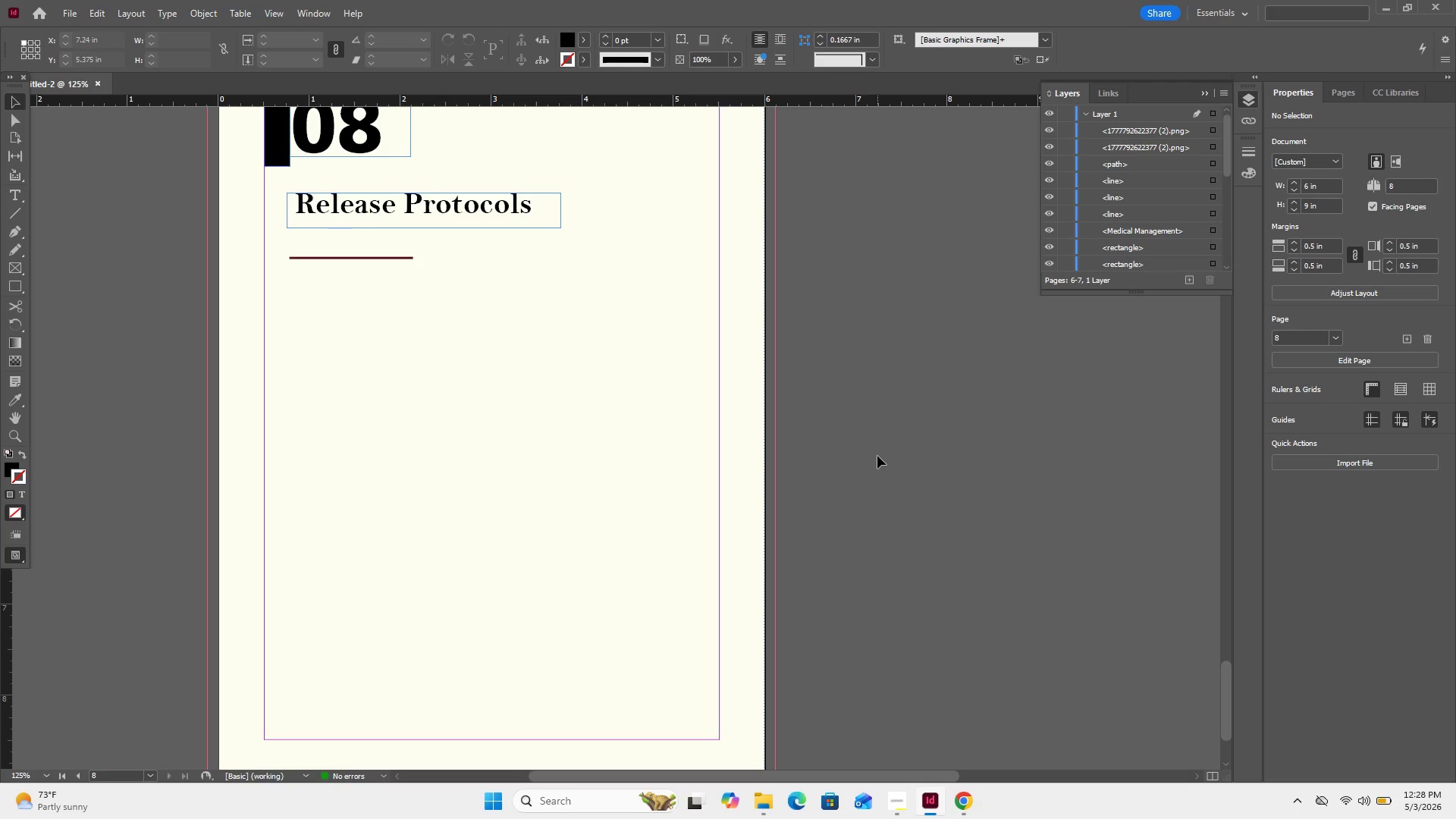 
left_click([13, 287])
 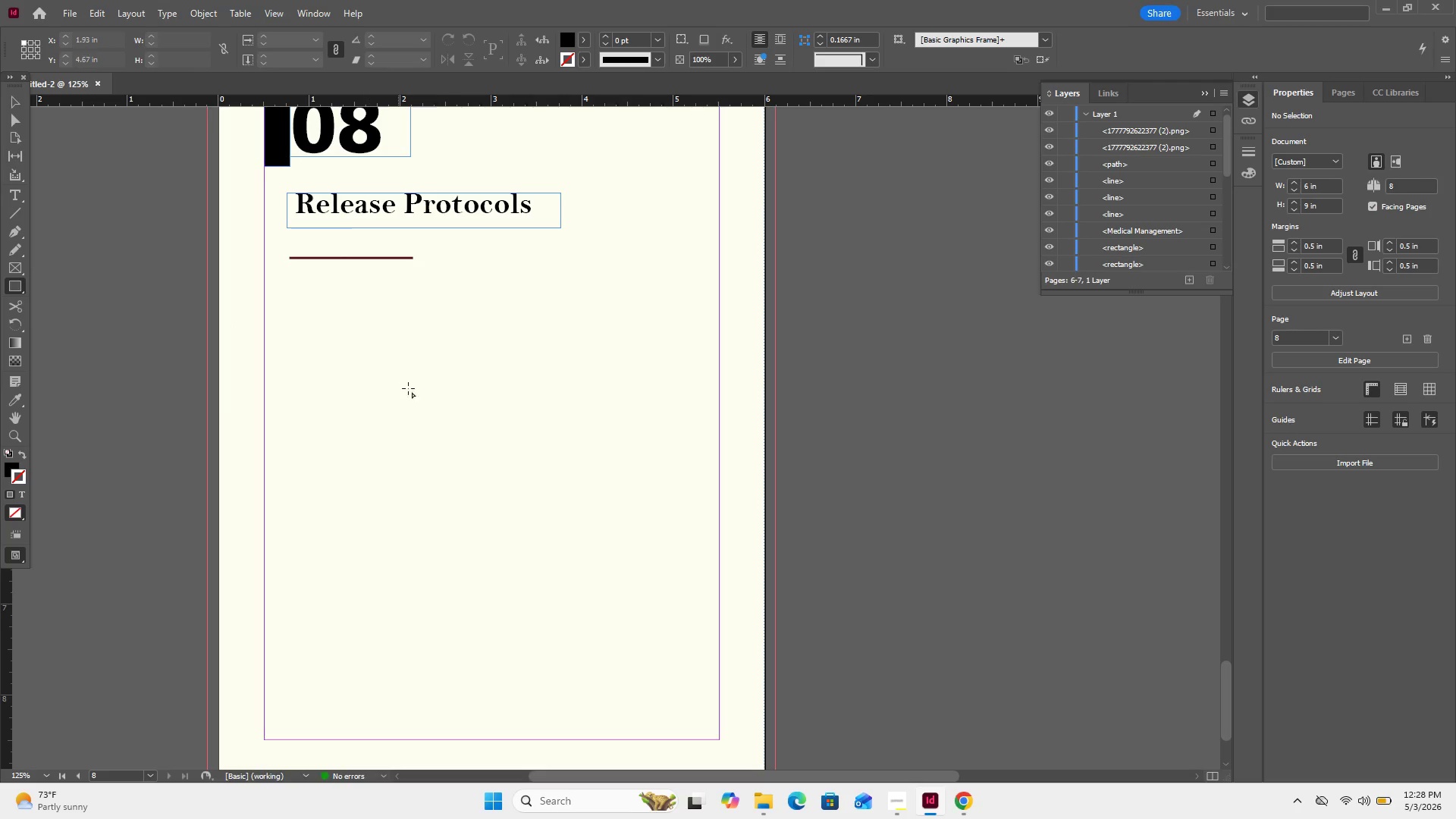 
left_click_drag(start_coordinate=[387, 348], to_coordinate=[520, 468])
 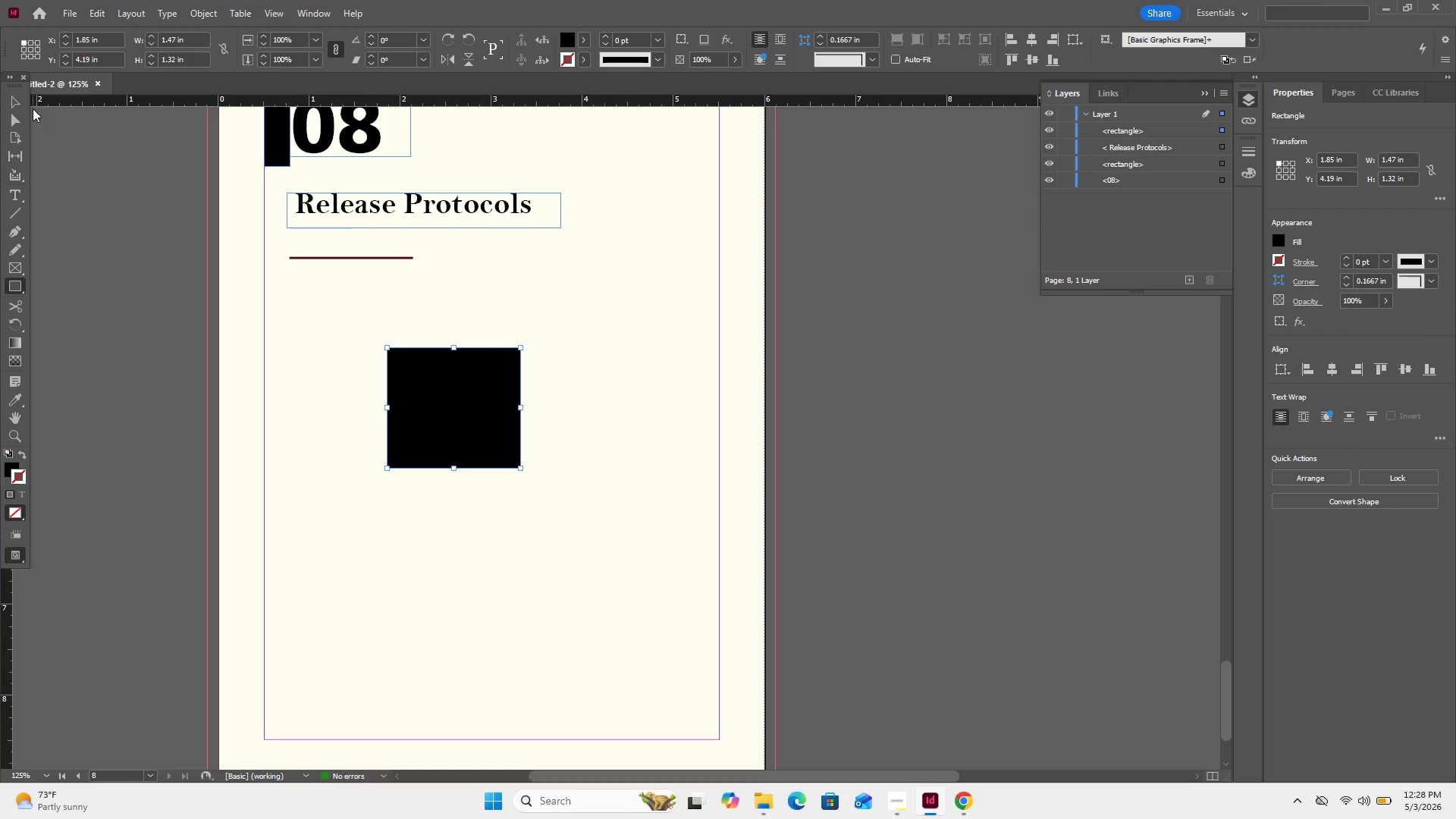 
left_click([17, 104])
 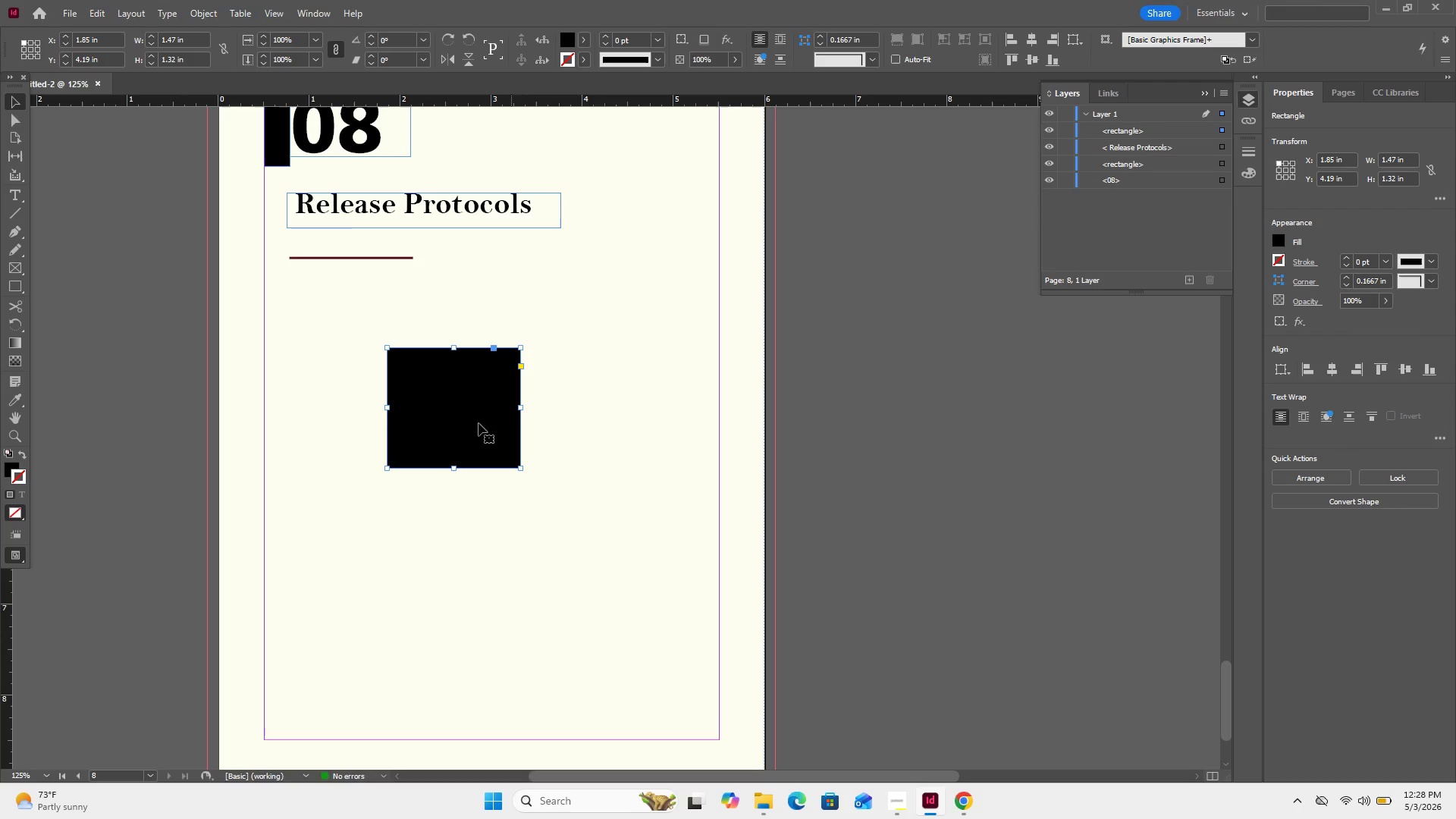 
left_click_drag(start_coordinate=[444, 421], to_coordinate=[347, 519])
 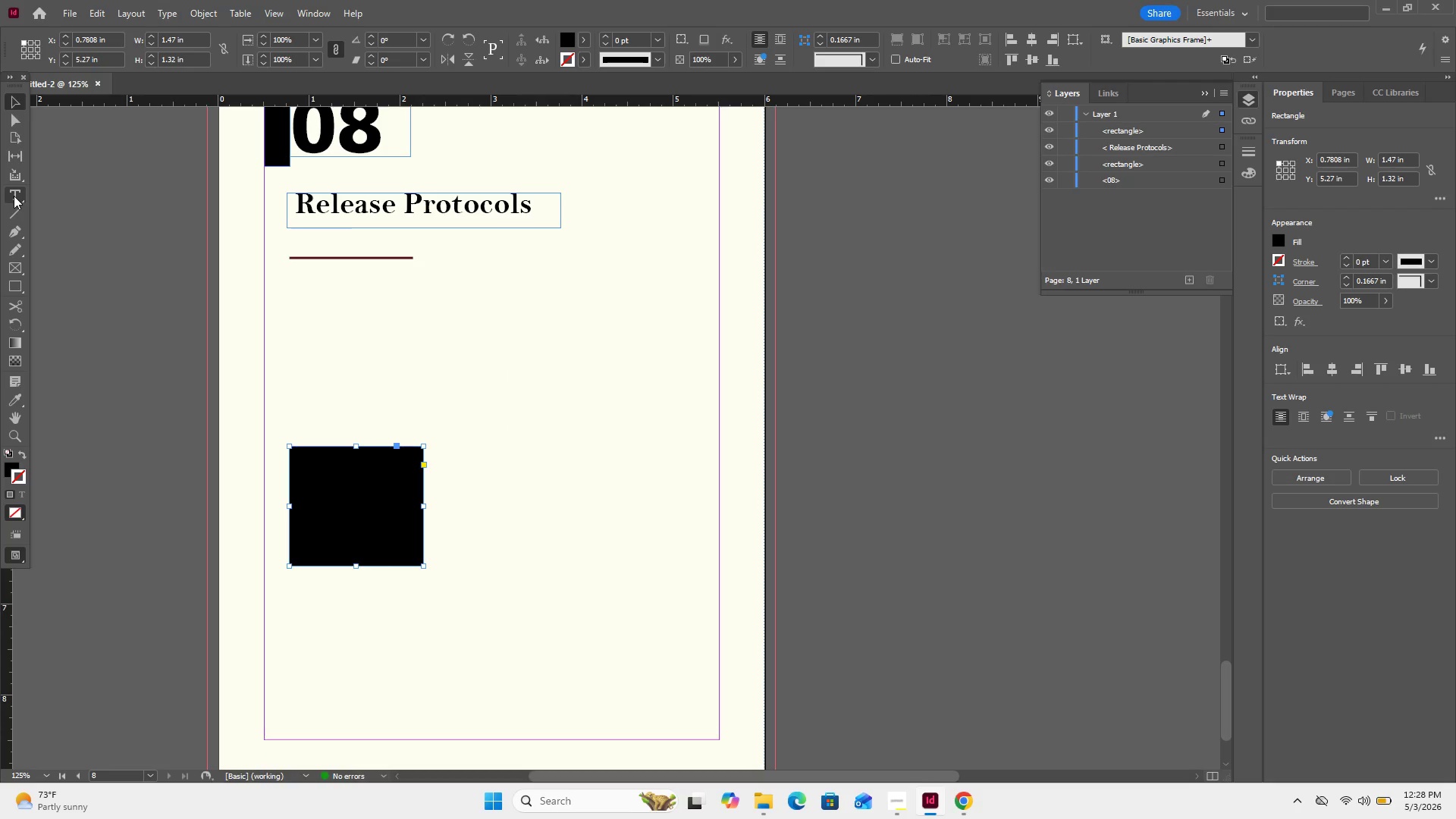 
left_click([14, 234])
 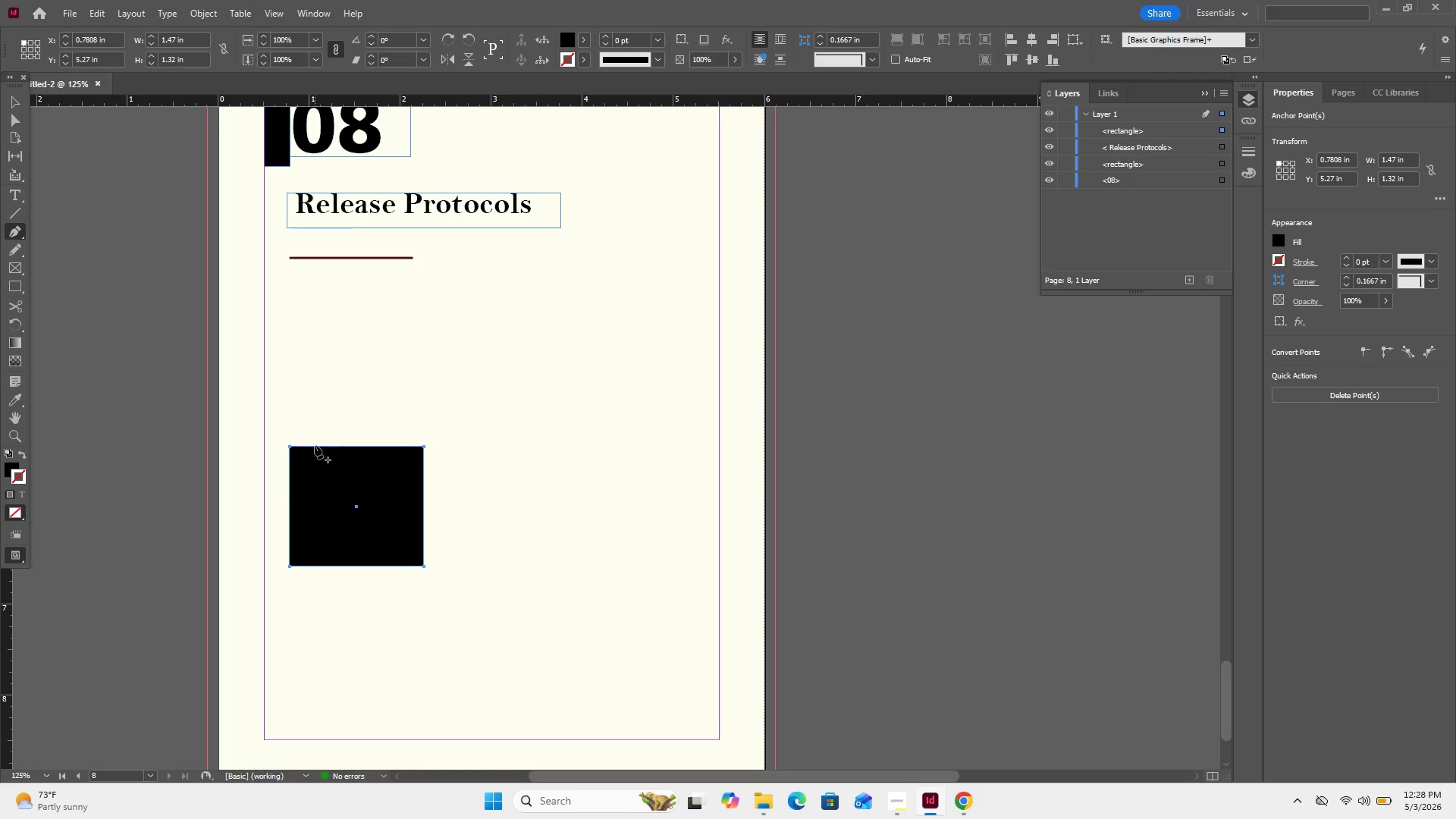 
left_click([314, 444])
 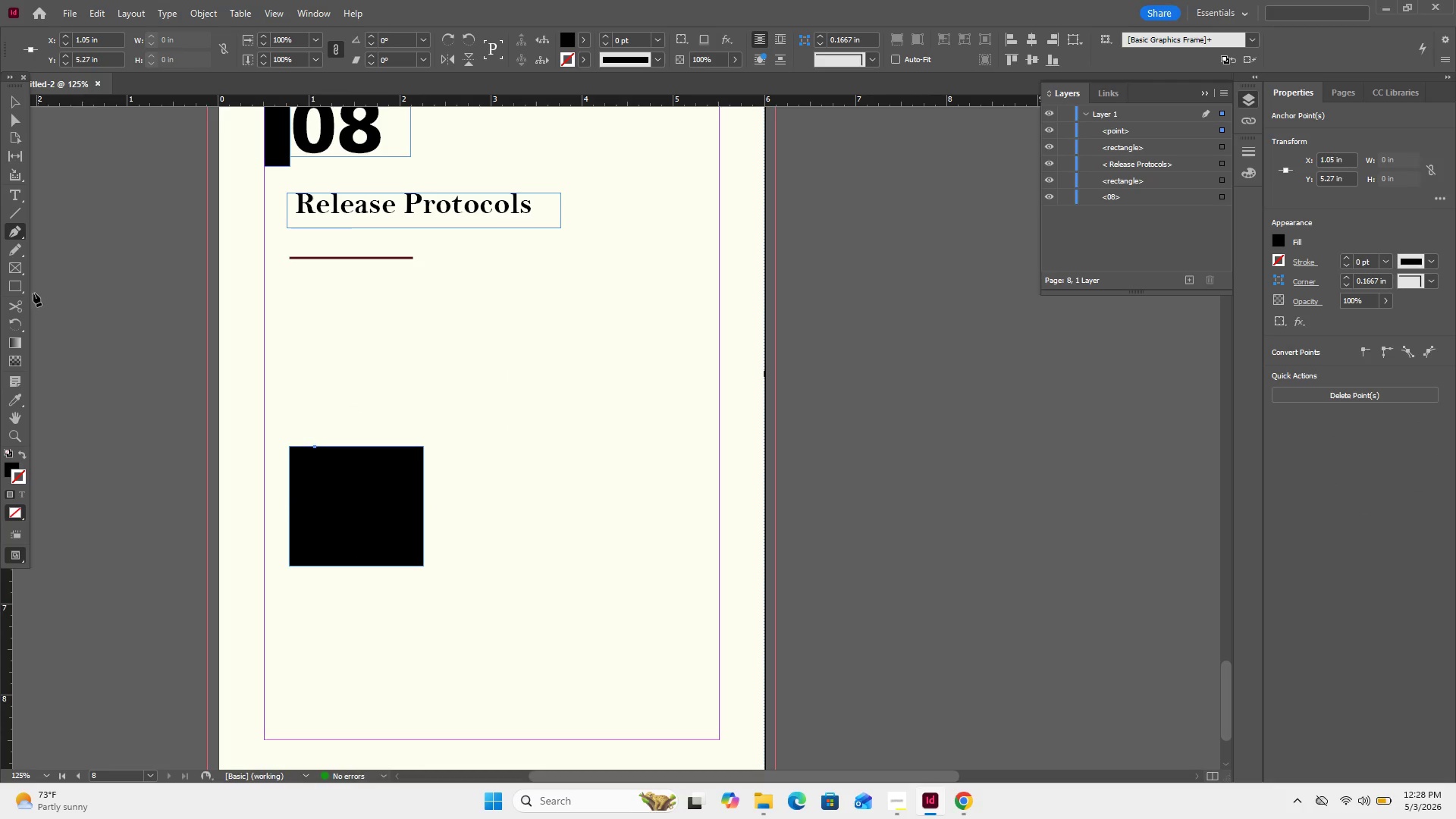 
left_click([20, 287])
 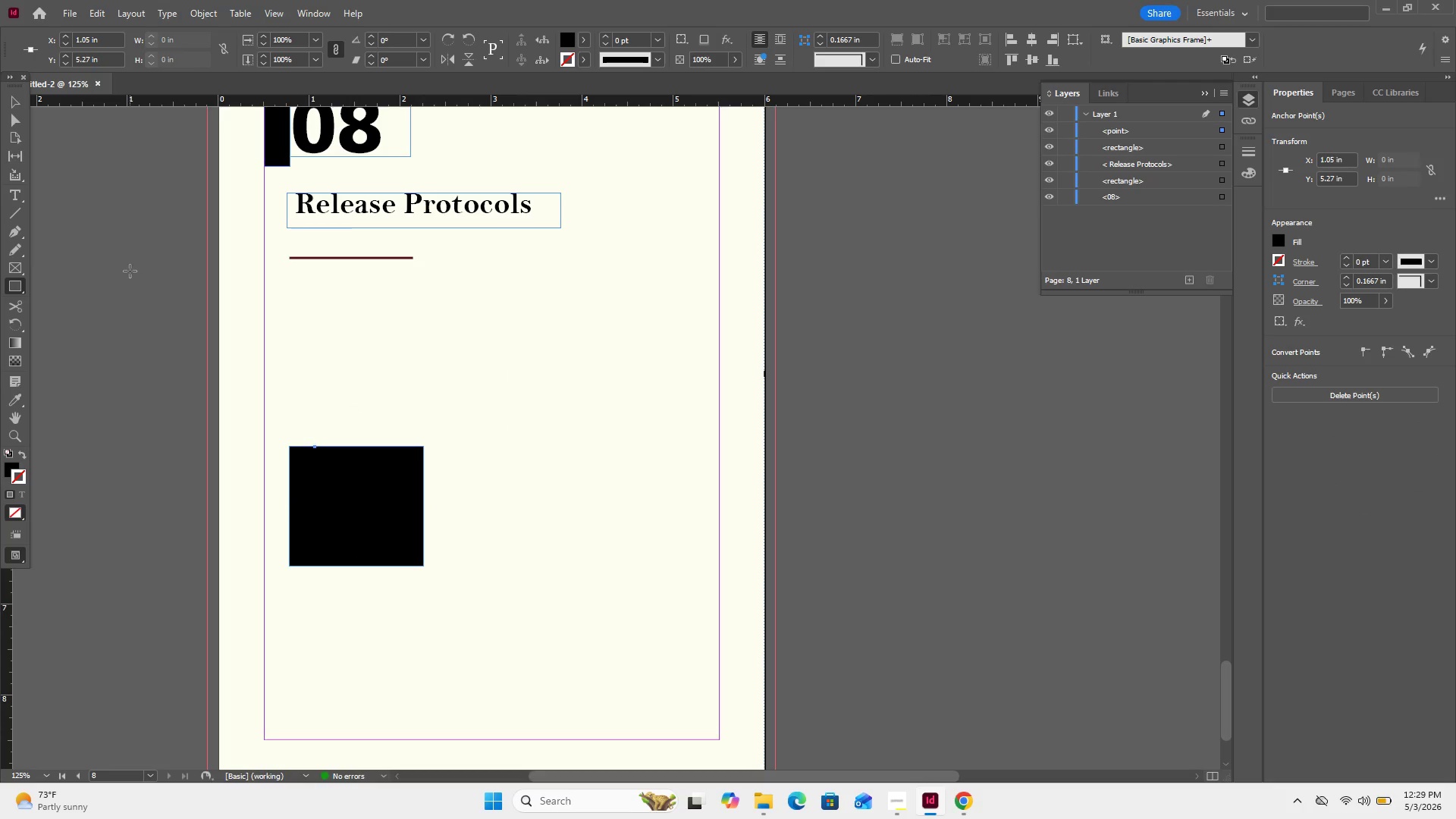 
key(Control+Z)
 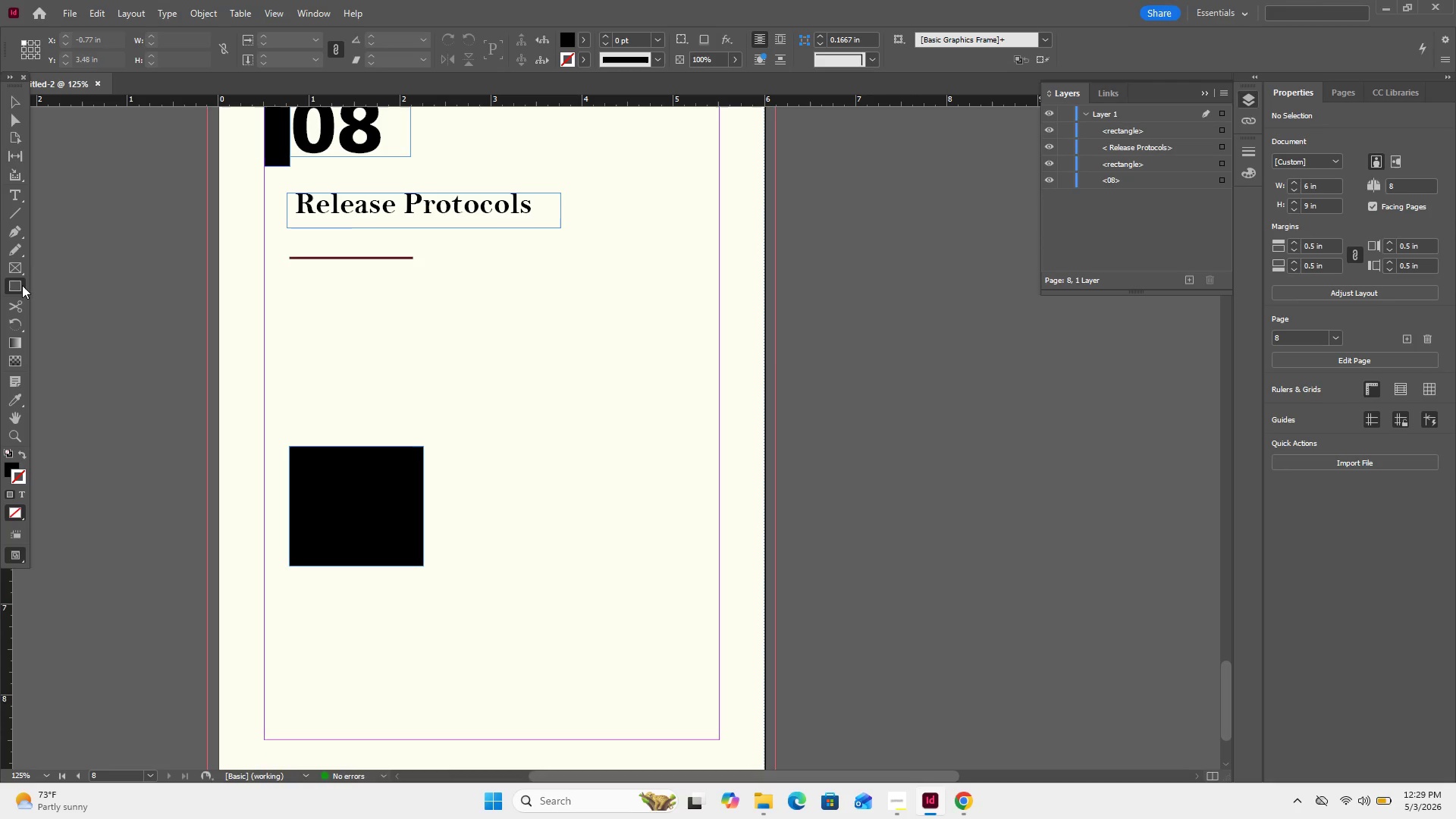 
right_click([21, 286])
 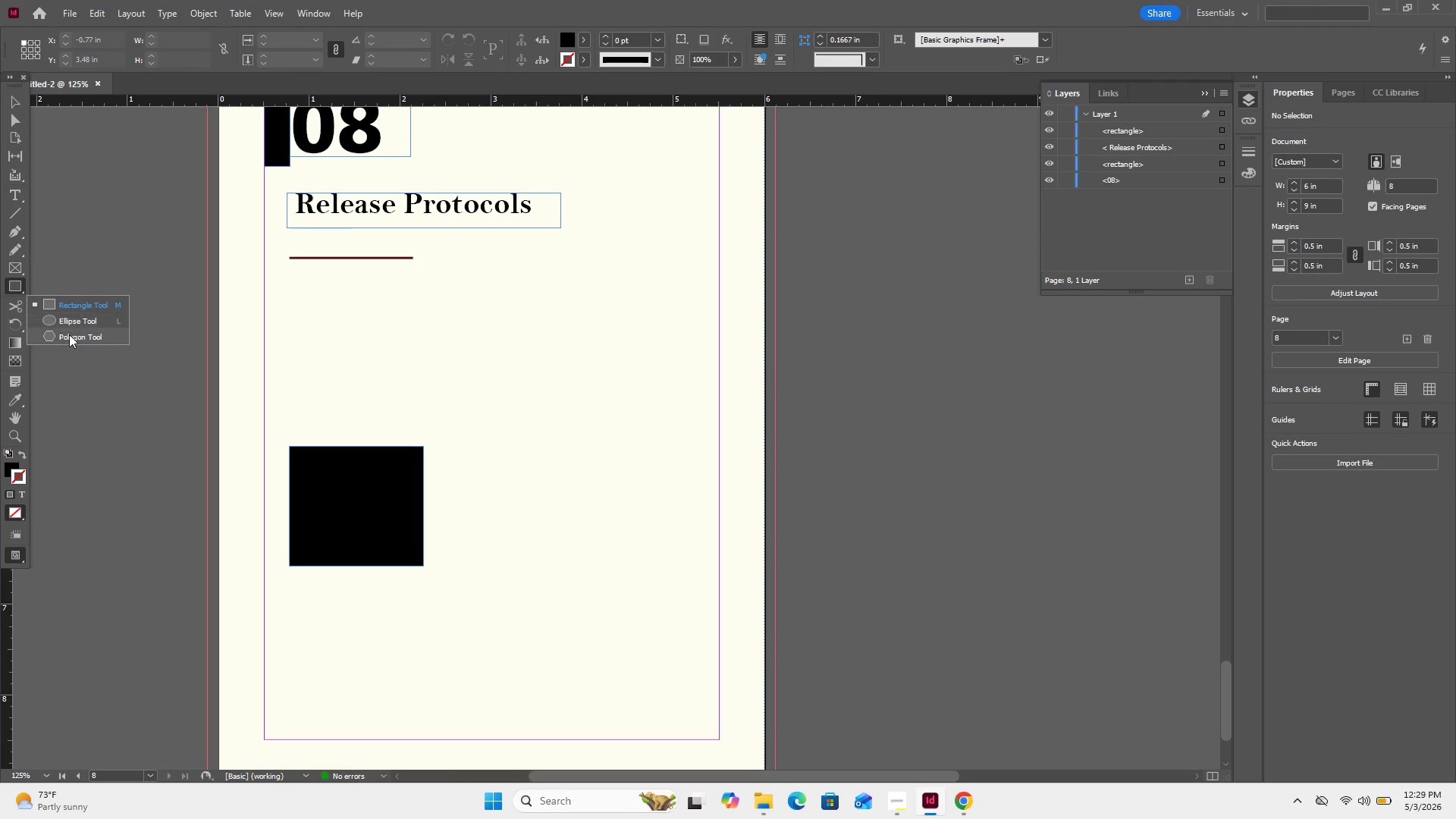 
left_click([69, 334])
 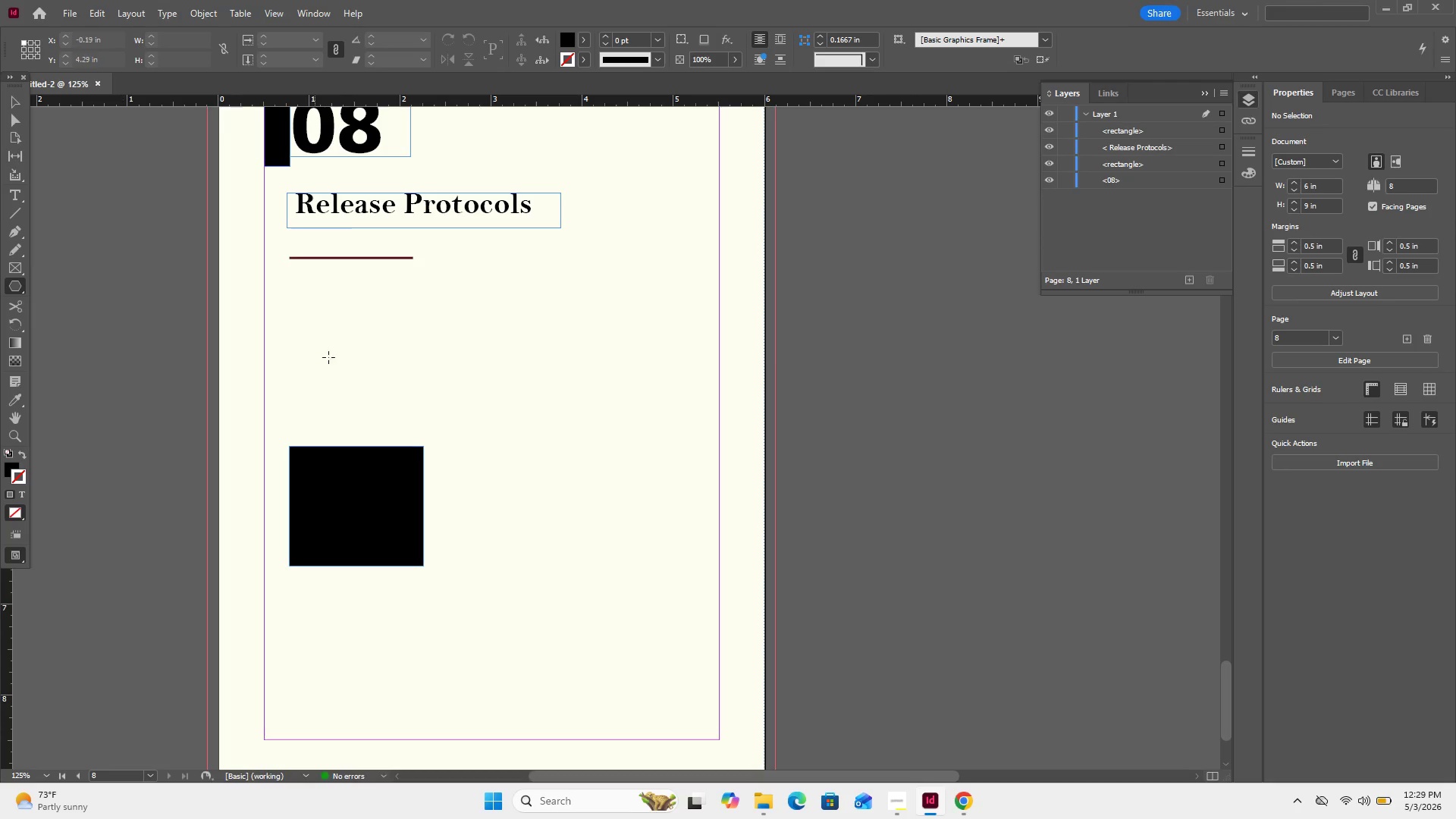 
left_click([341, 353])
 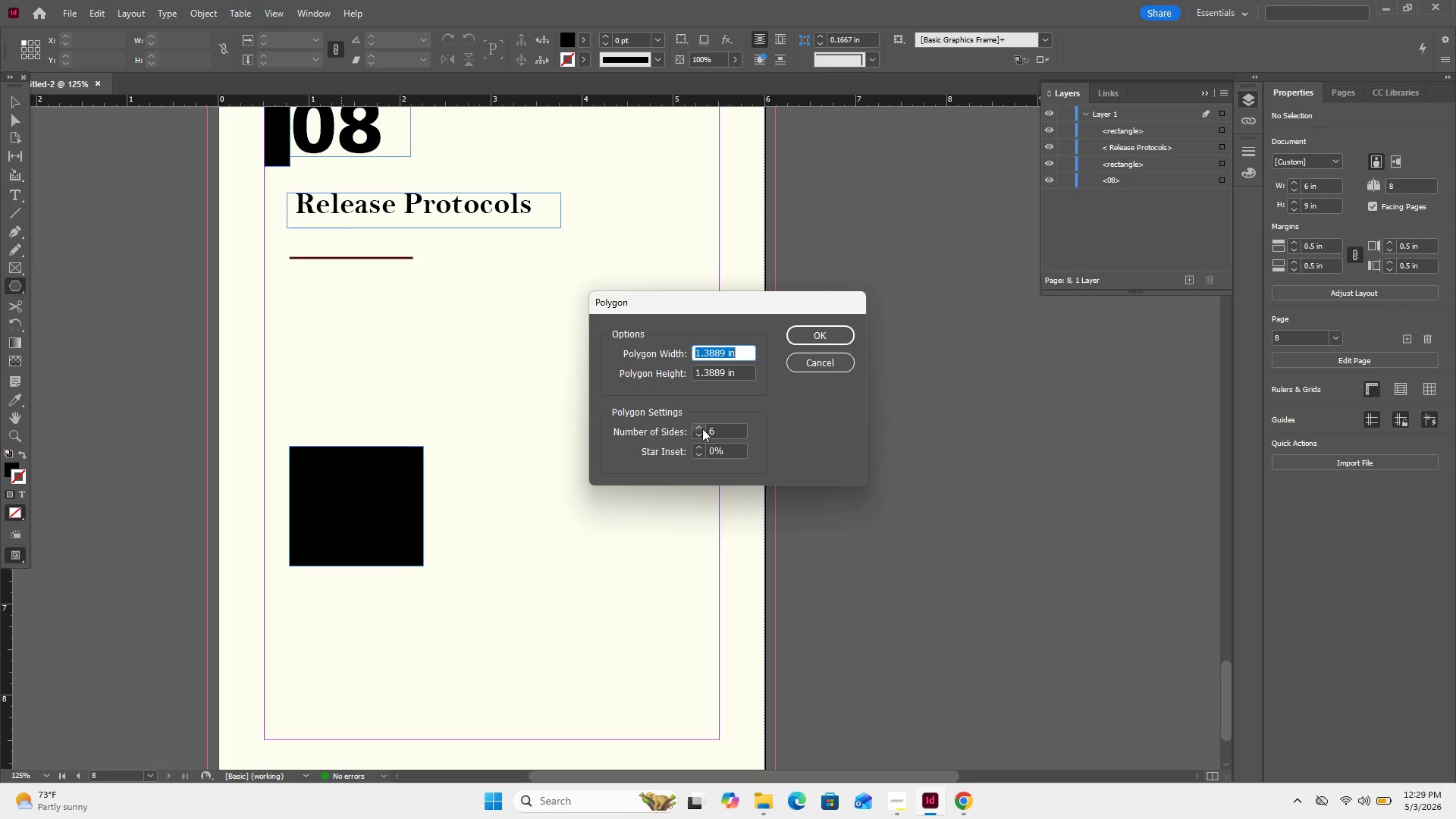 
double_click([701, 435])
 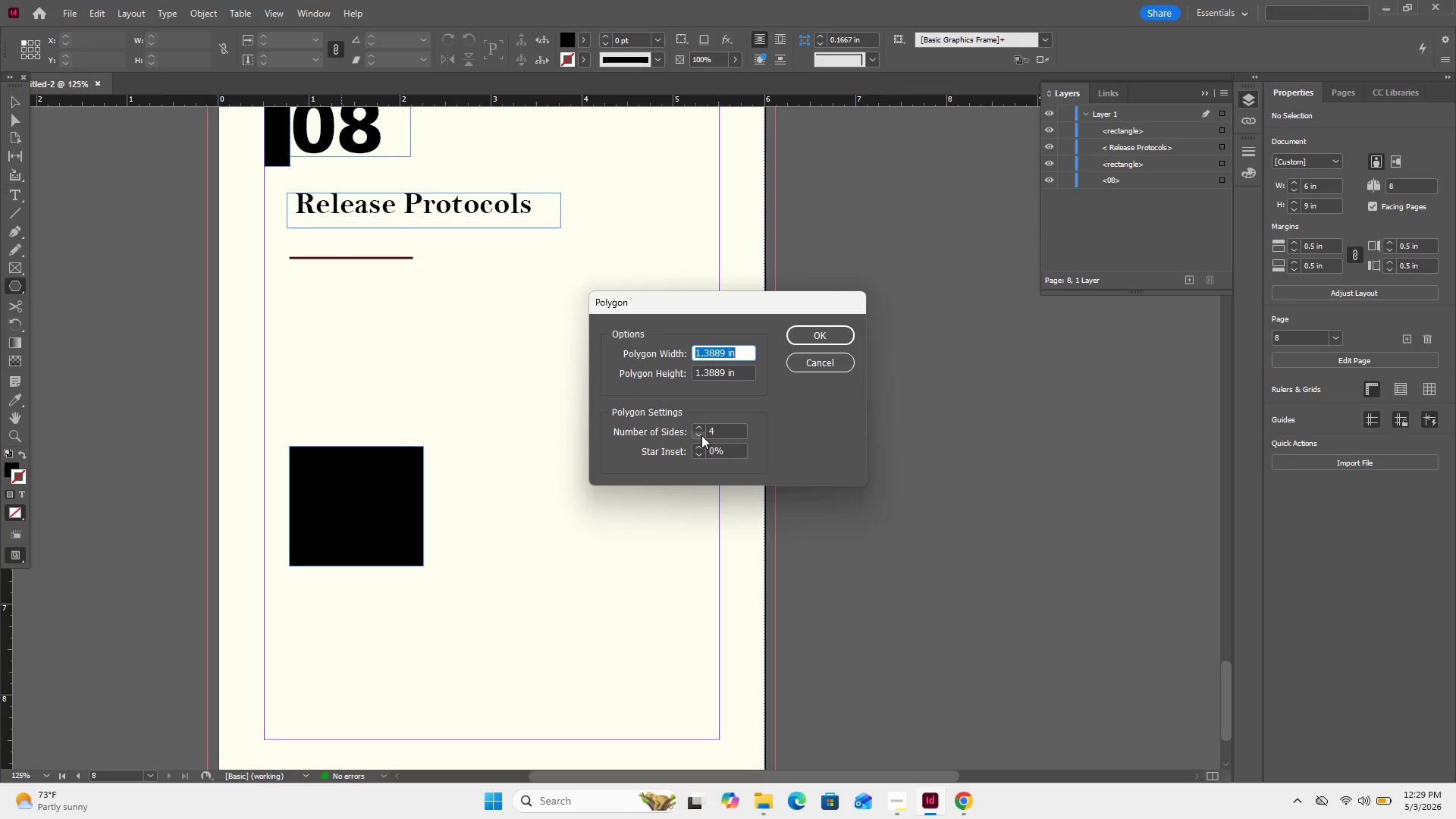 
left_click([701, 435])
 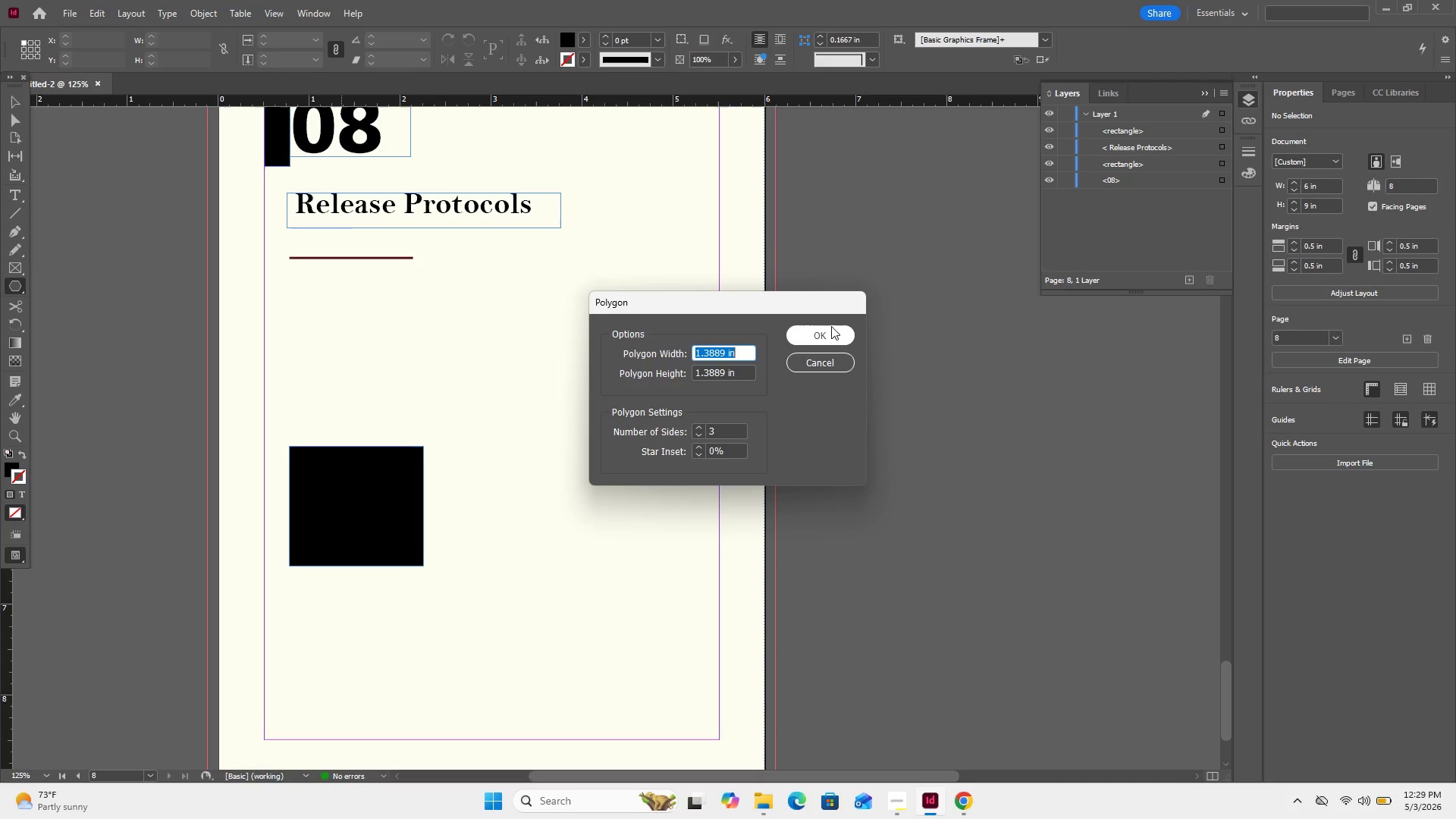 
left_click([802, 331])
 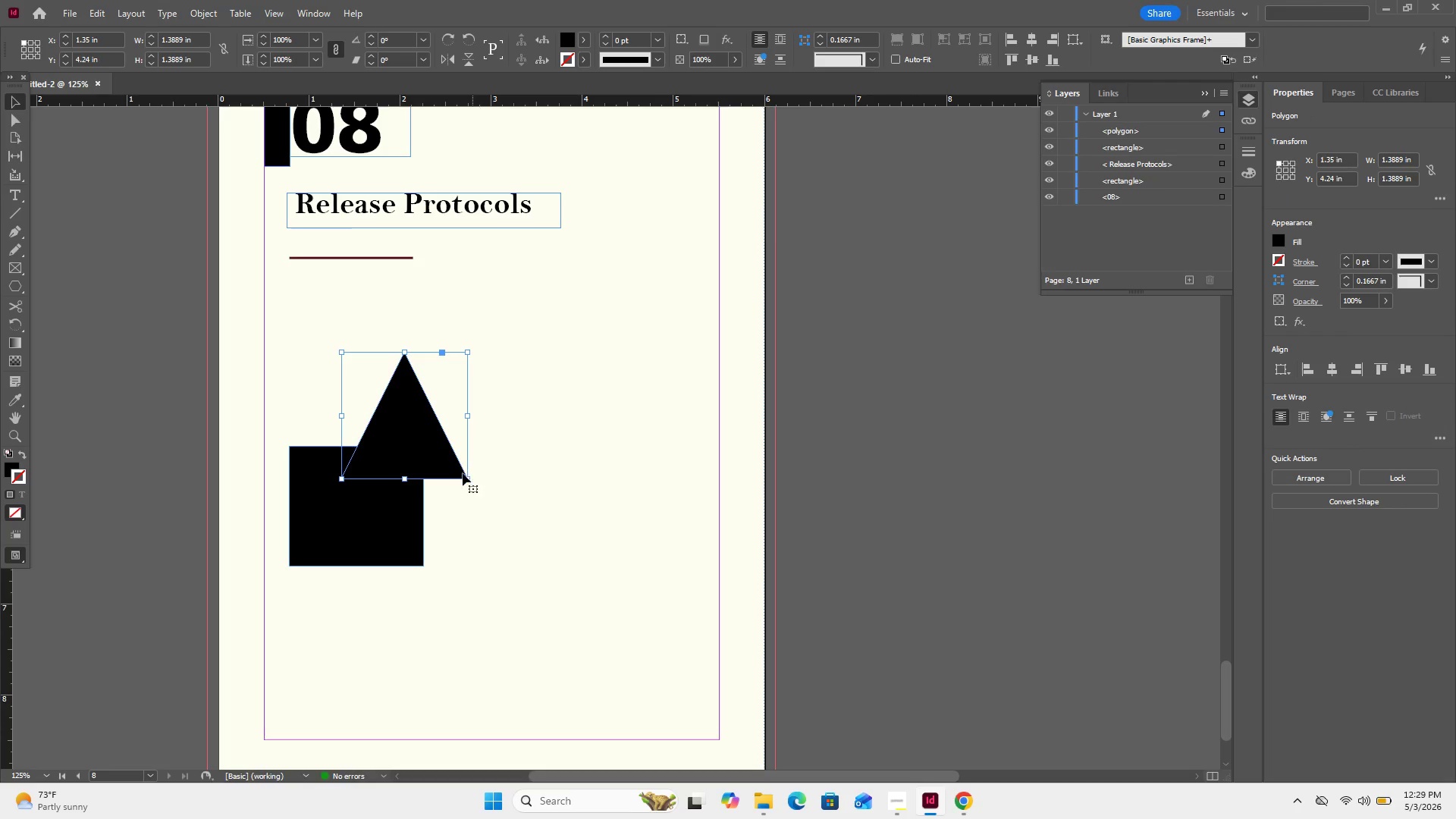 
wait(6.56)
 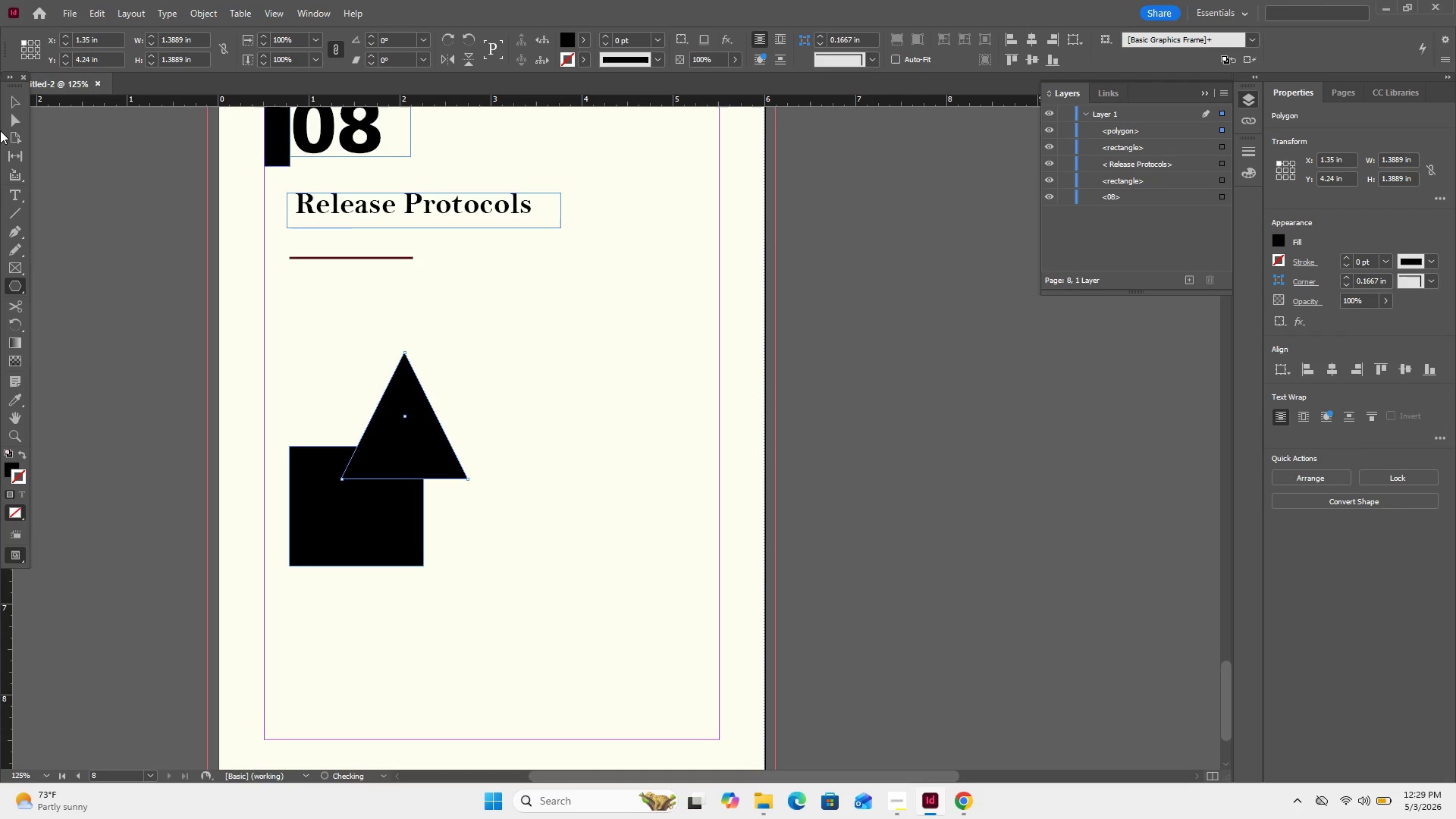 
left_click_drag(start_coordinate=[465, 477], to_coordinate=[532, 435])
 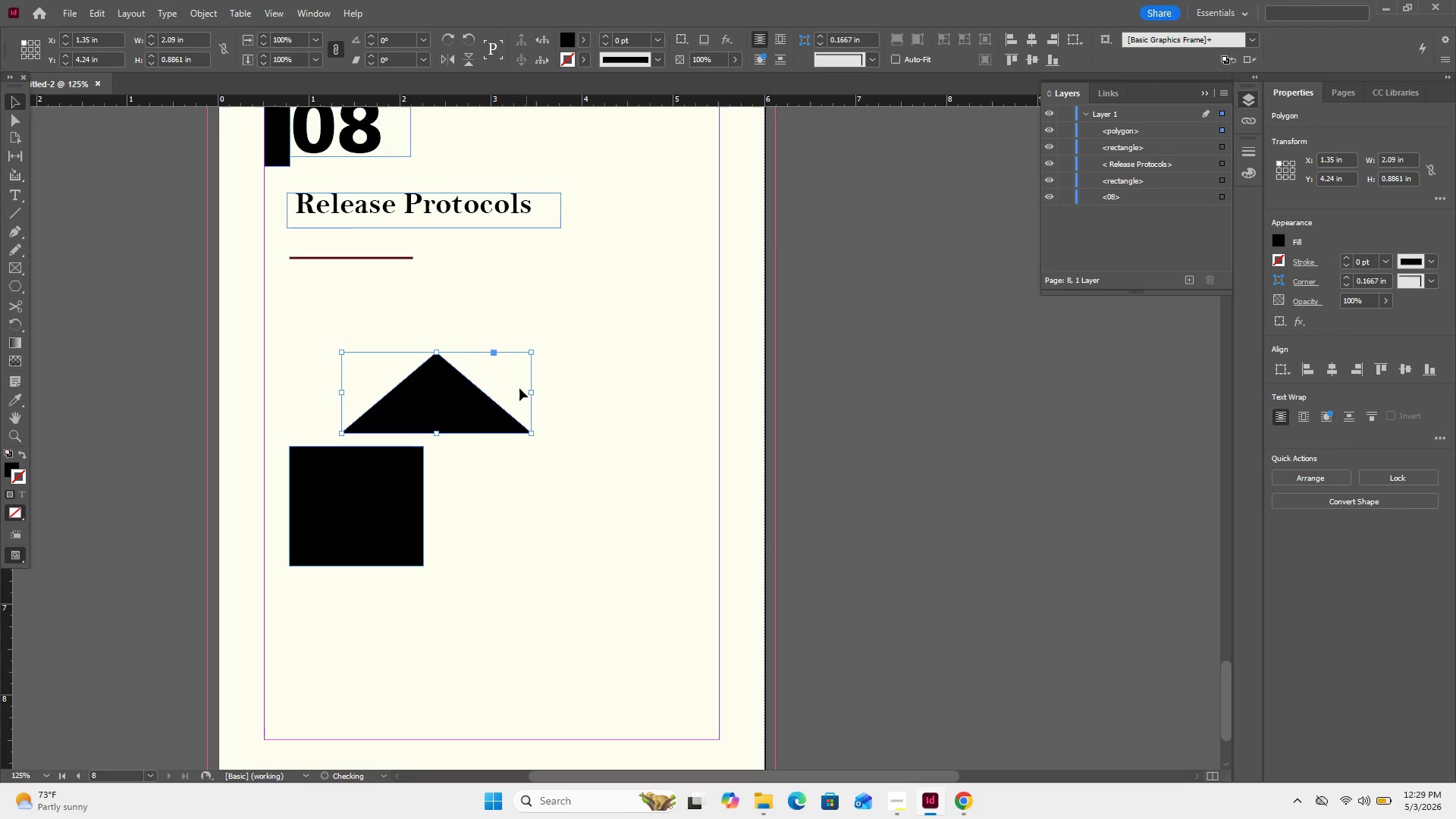 
left_click_drag(start_coordinate=[475, 401], to_coordinate=[390, 420])
 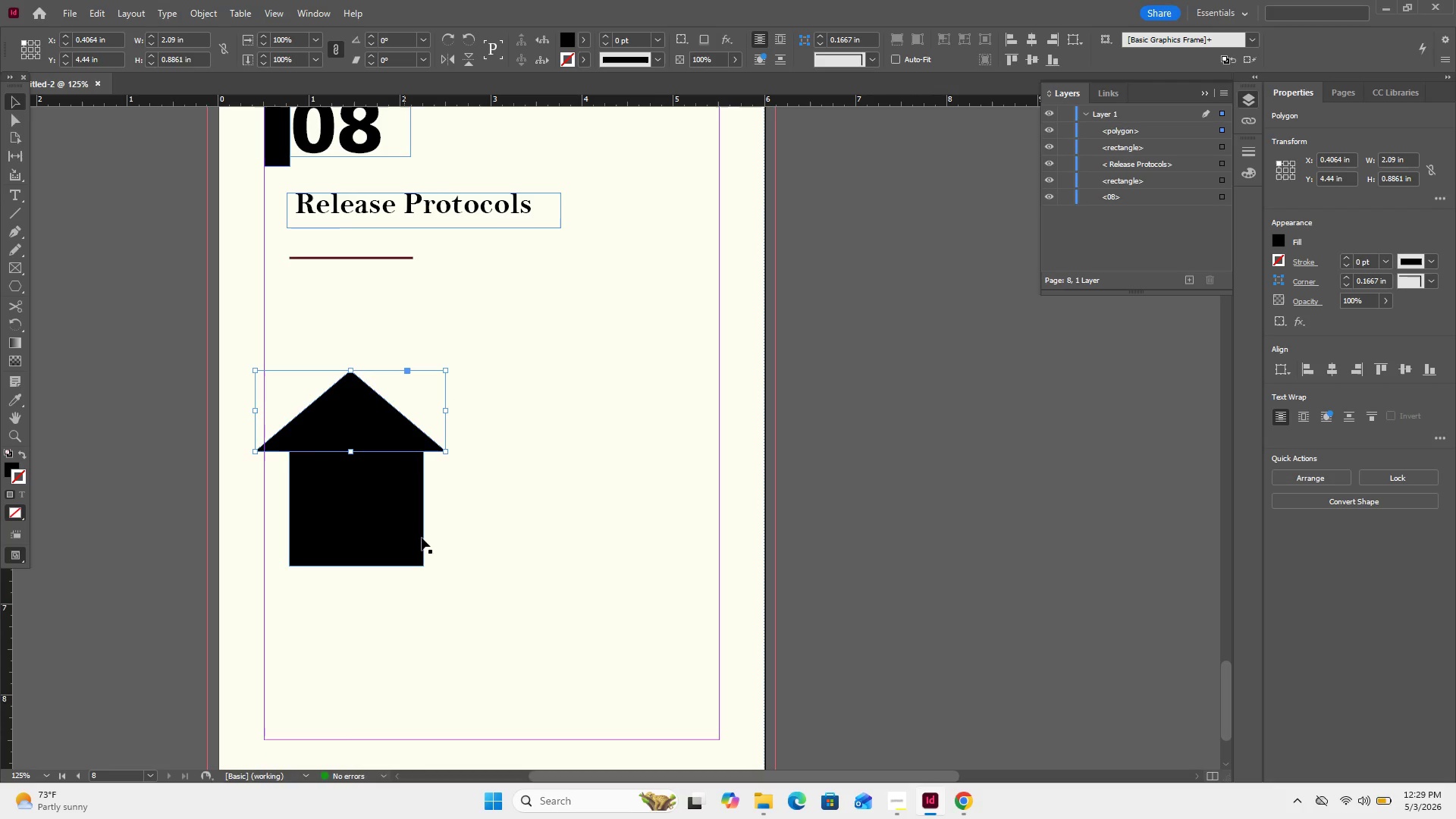 
left_click_drag(start_coordinate=[426, 621], to_coordinate=[345, 375])
 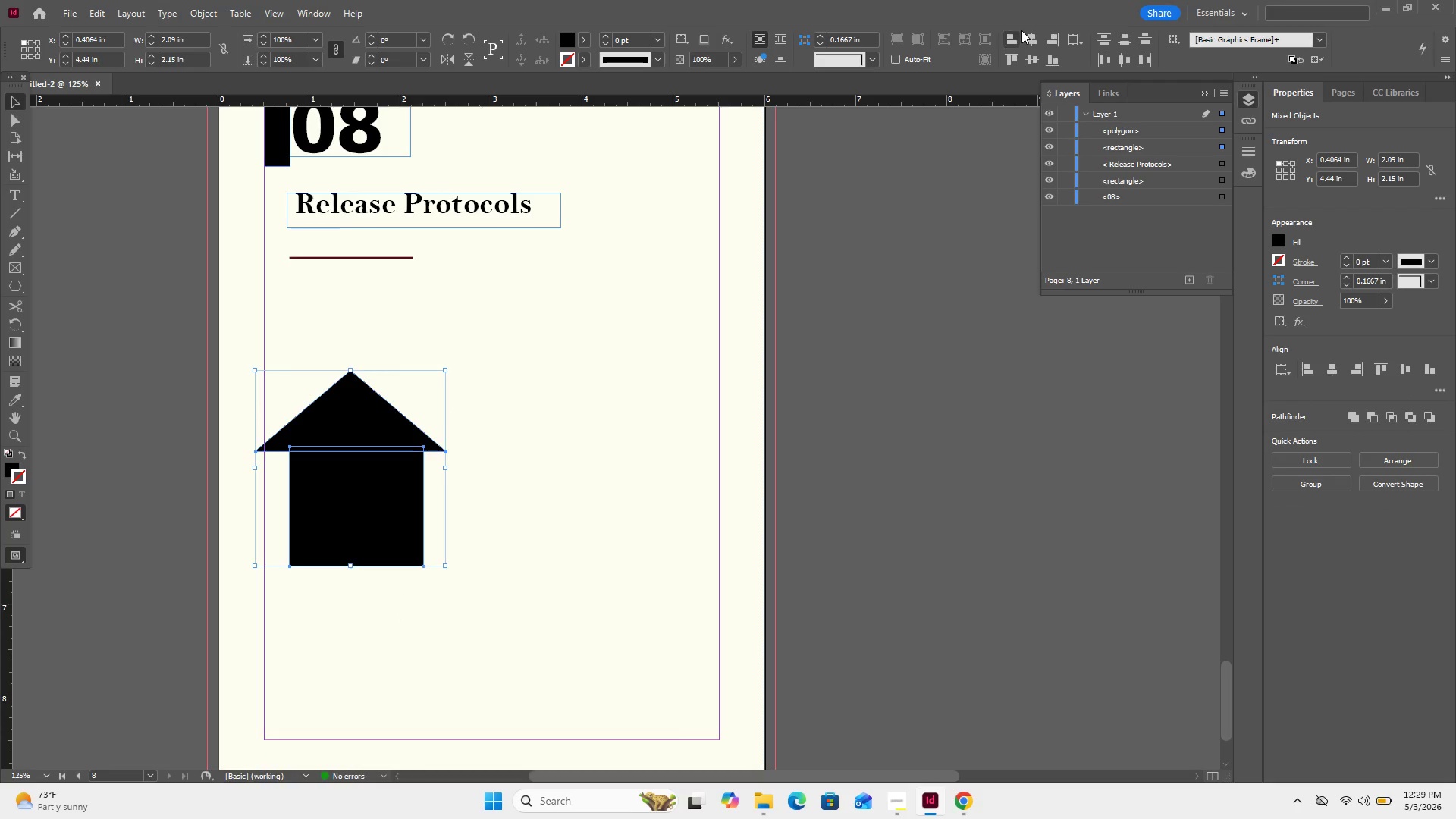 
left_click([1030, 49])
 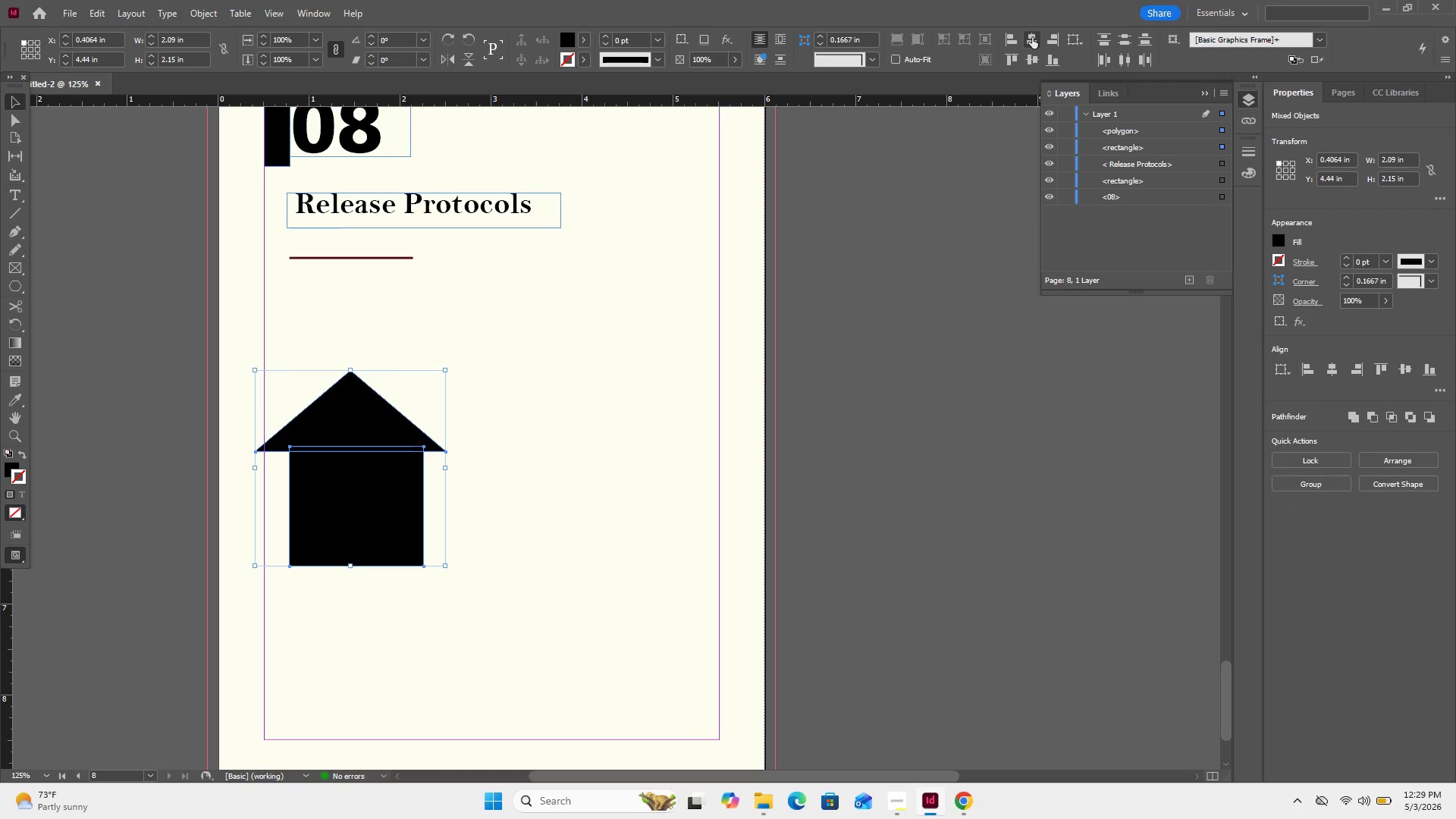 
left_click([1032, 37])
 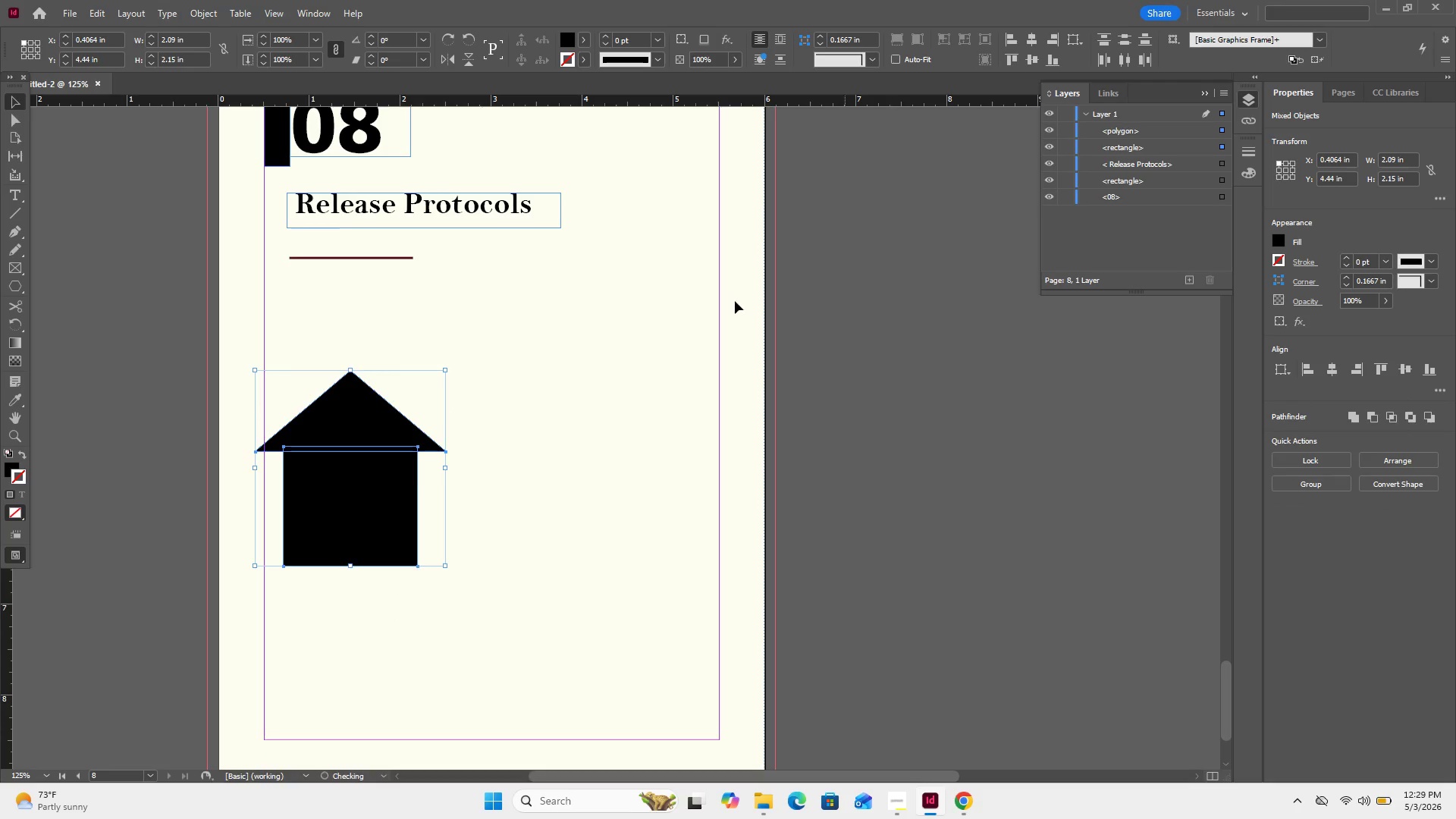 
left_click([632, 375])
 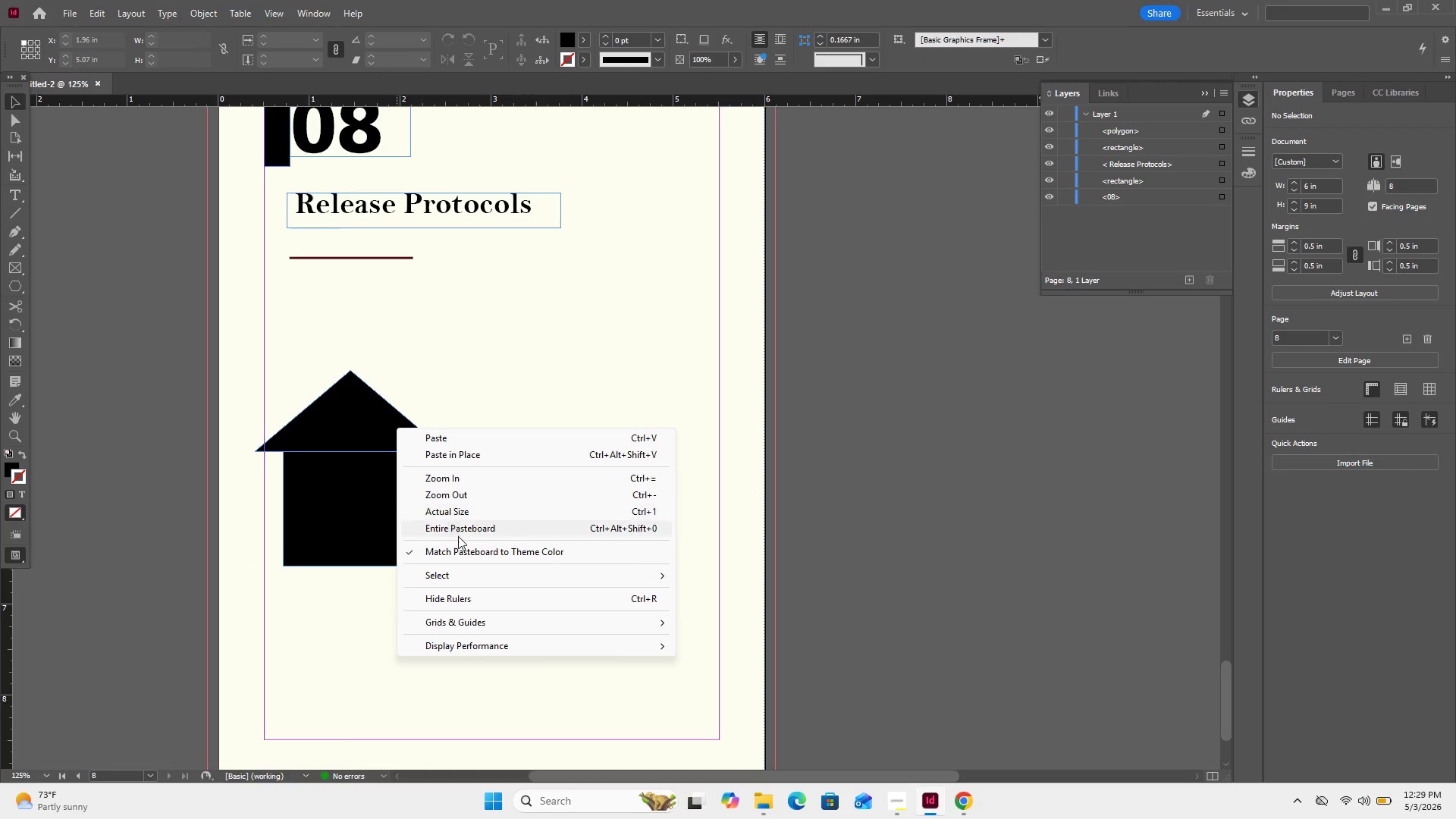 
left_click([378, 428])
 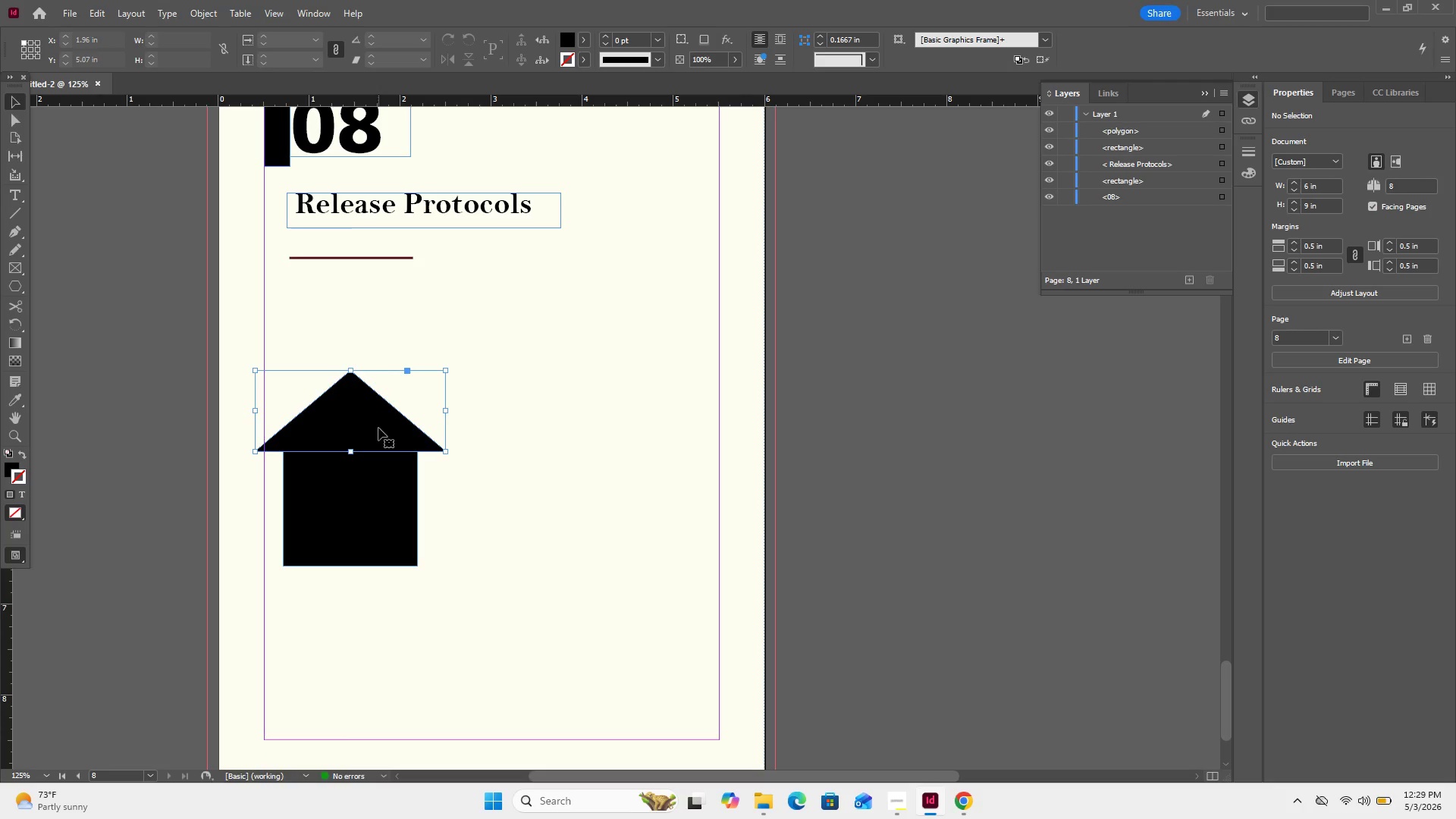 
right_click([378, 428])
 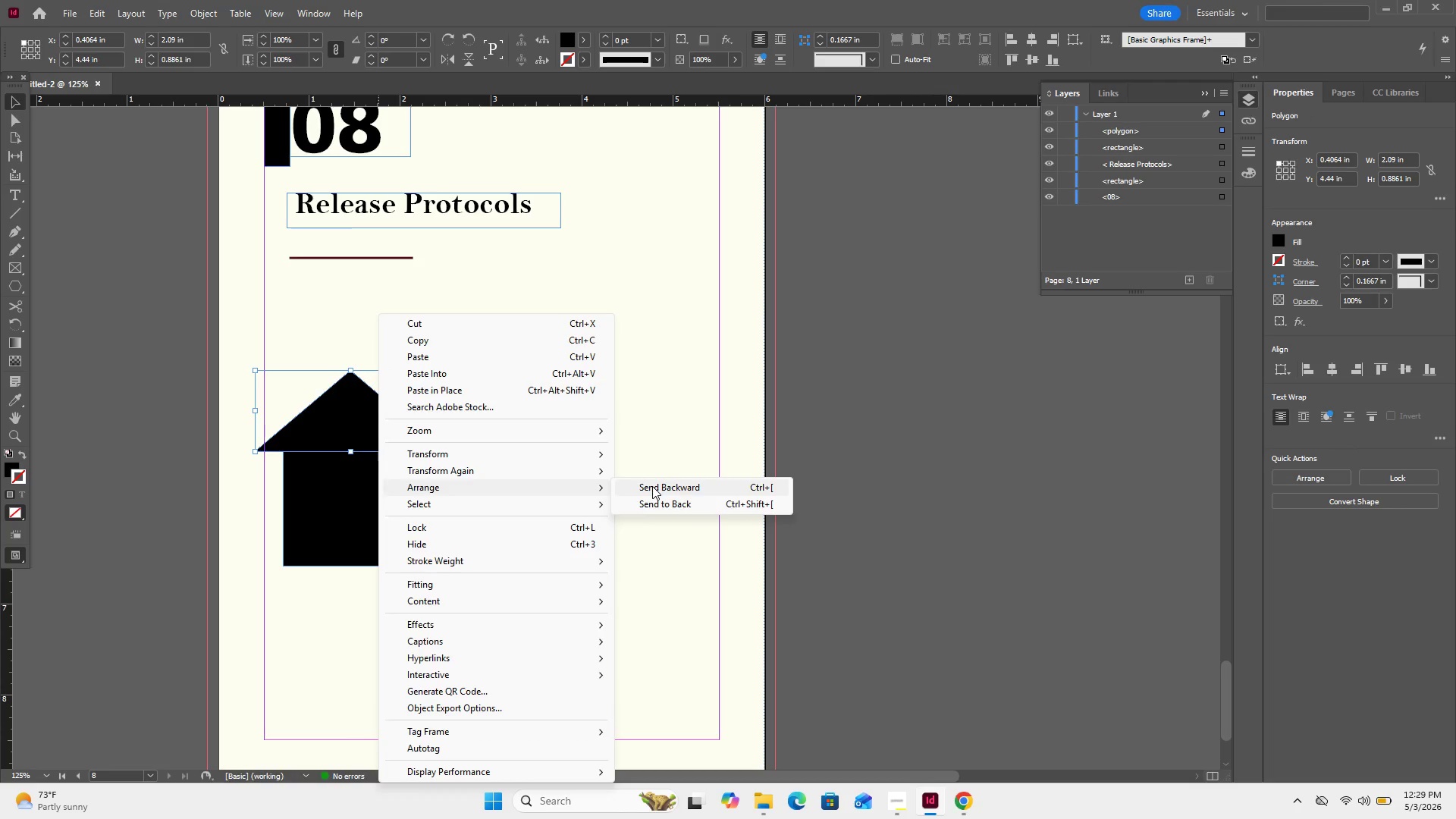 
left_click([661, 499])
 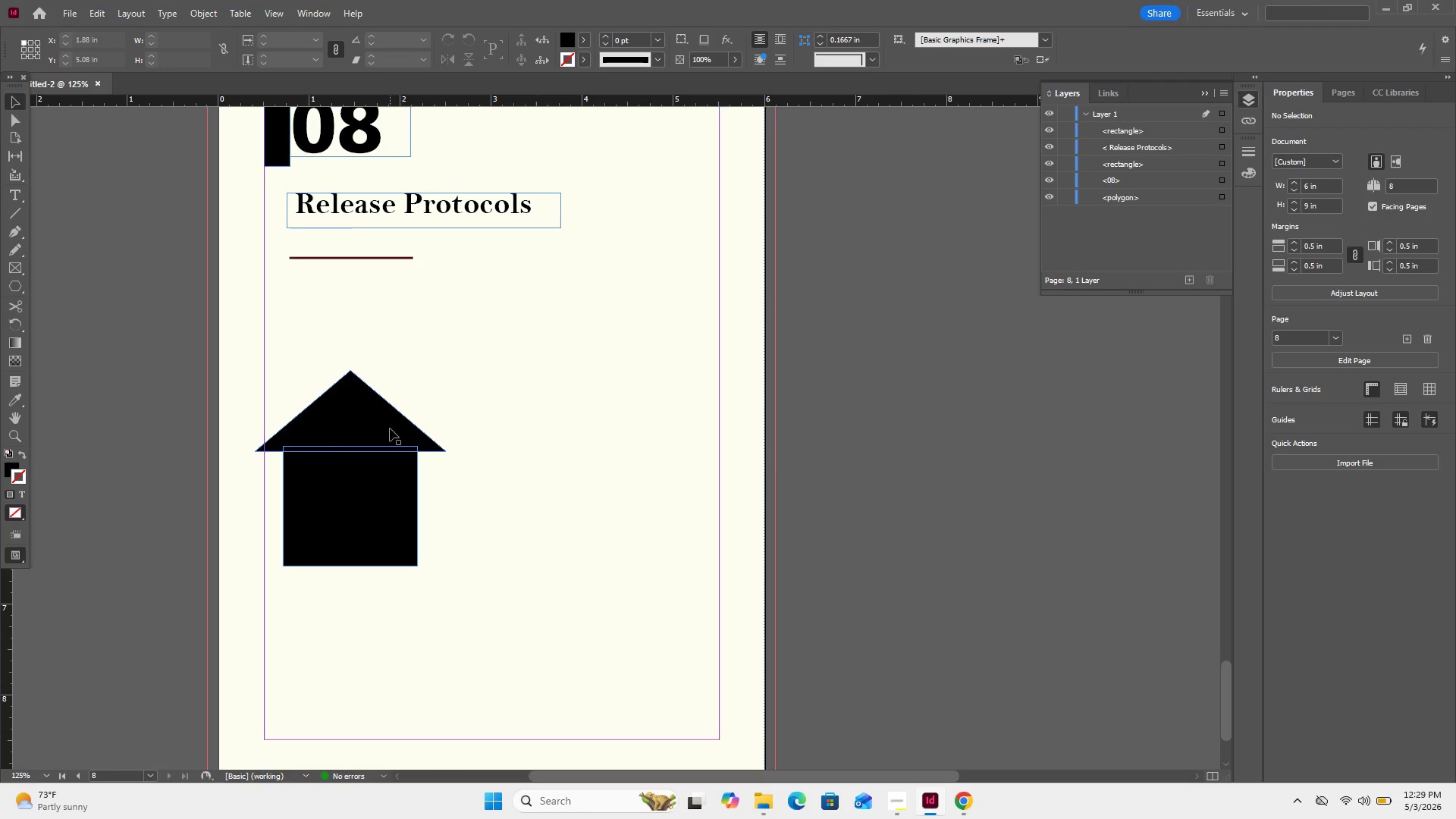 
left_click([526, 550])
 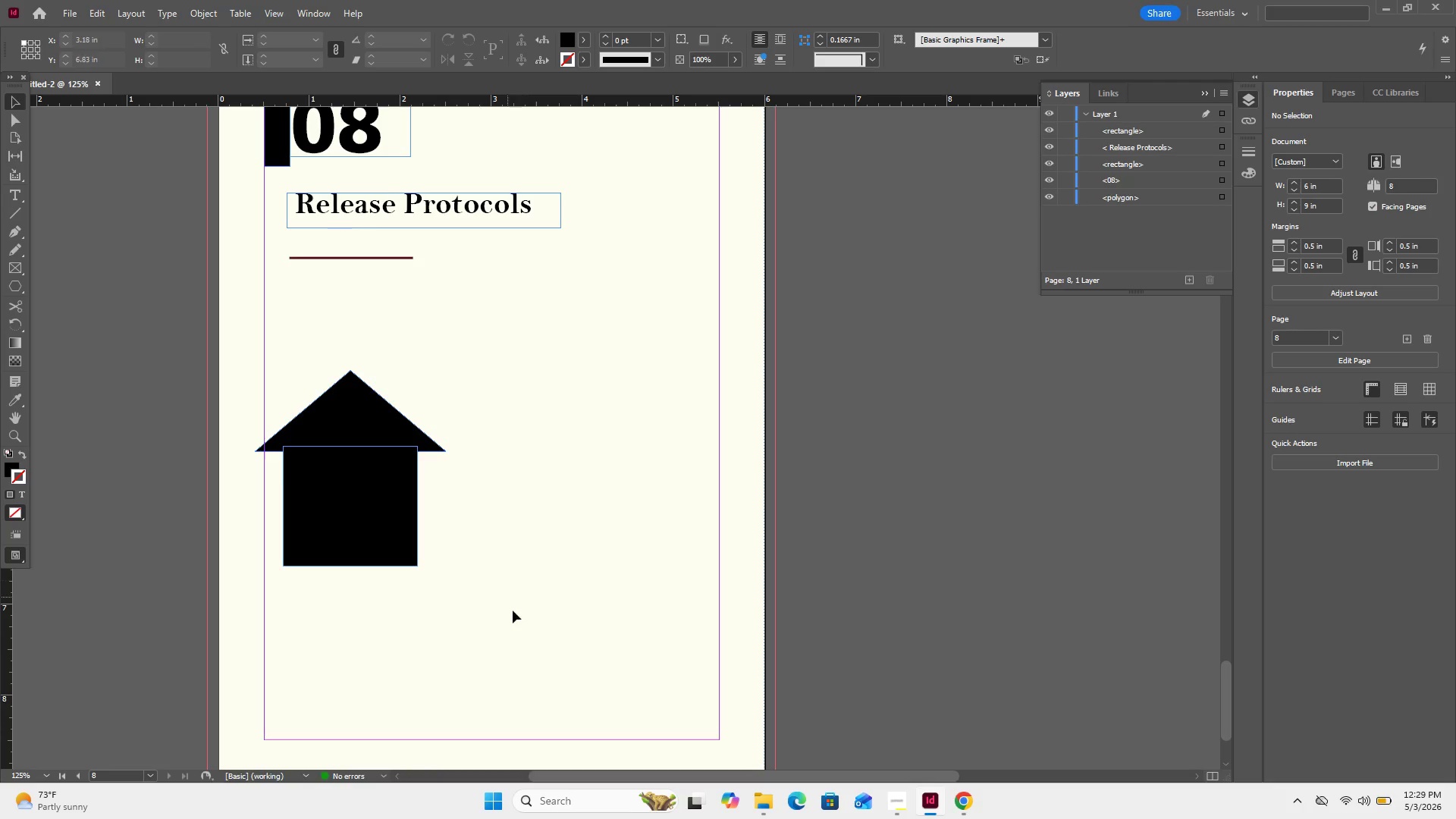 
left_click_drag(start_coordinate=[446, 593], to_coordinate=[295, 428])
 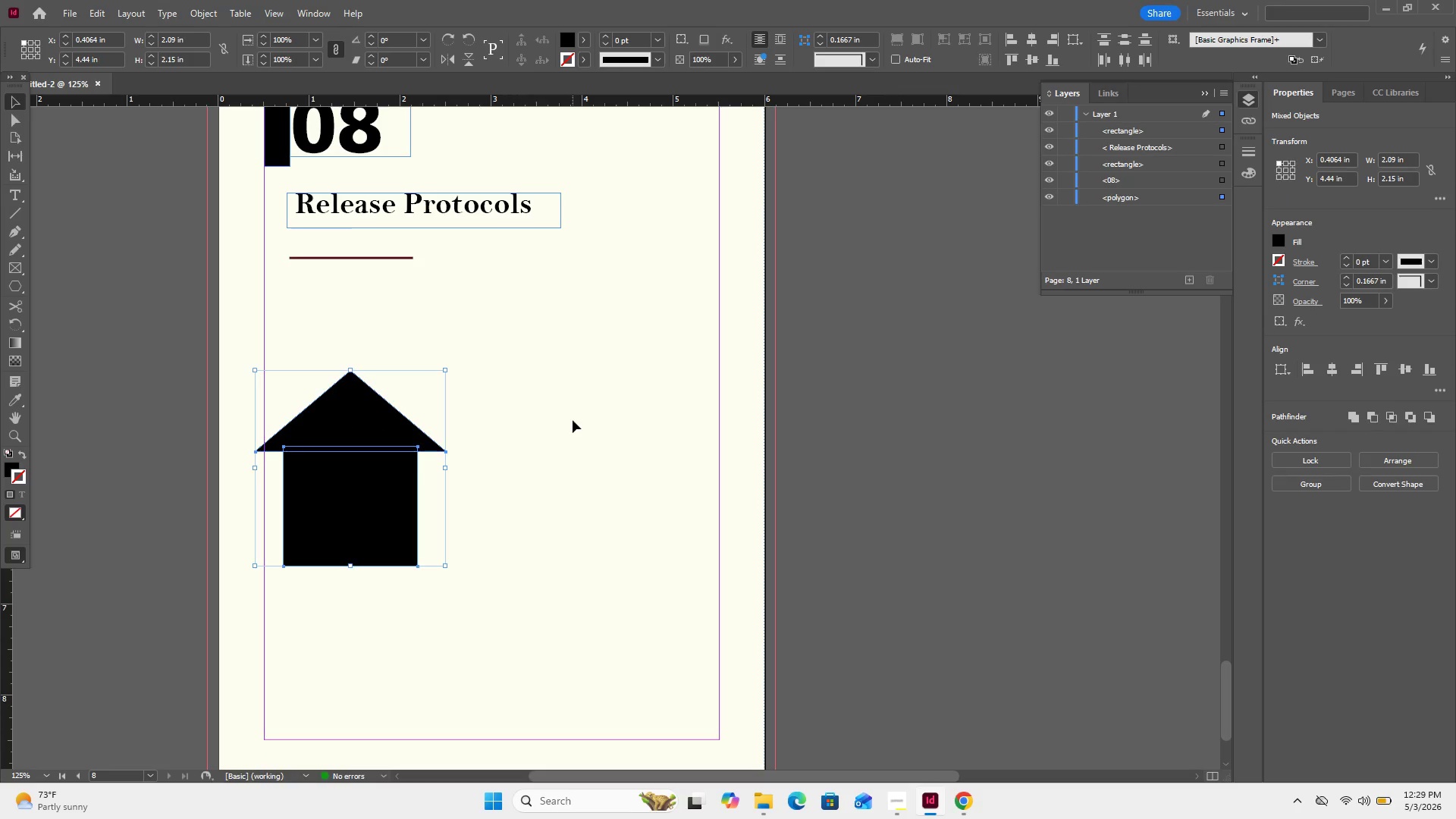 
wait(19.3)
 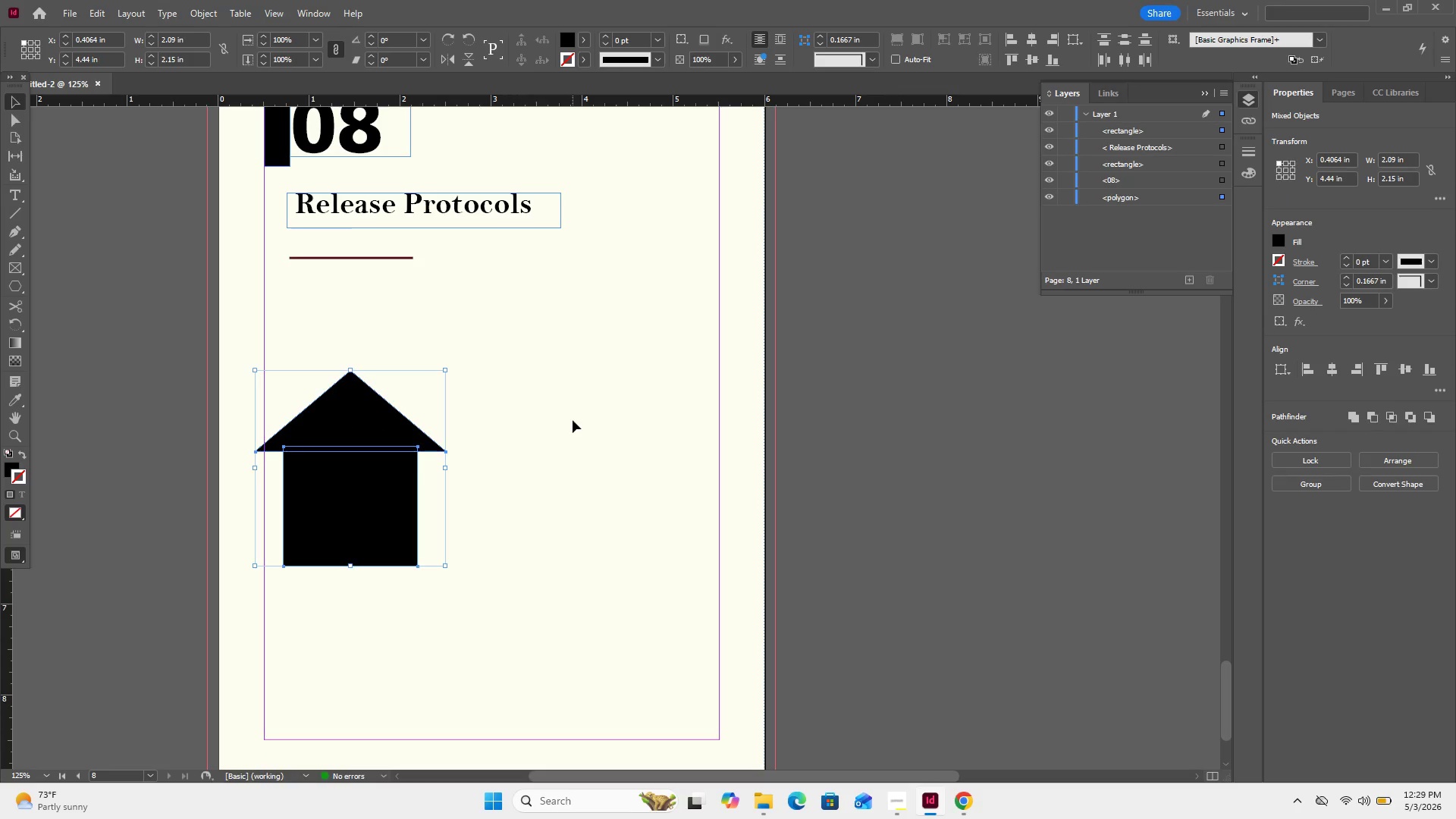 
left_click([726, 376])
 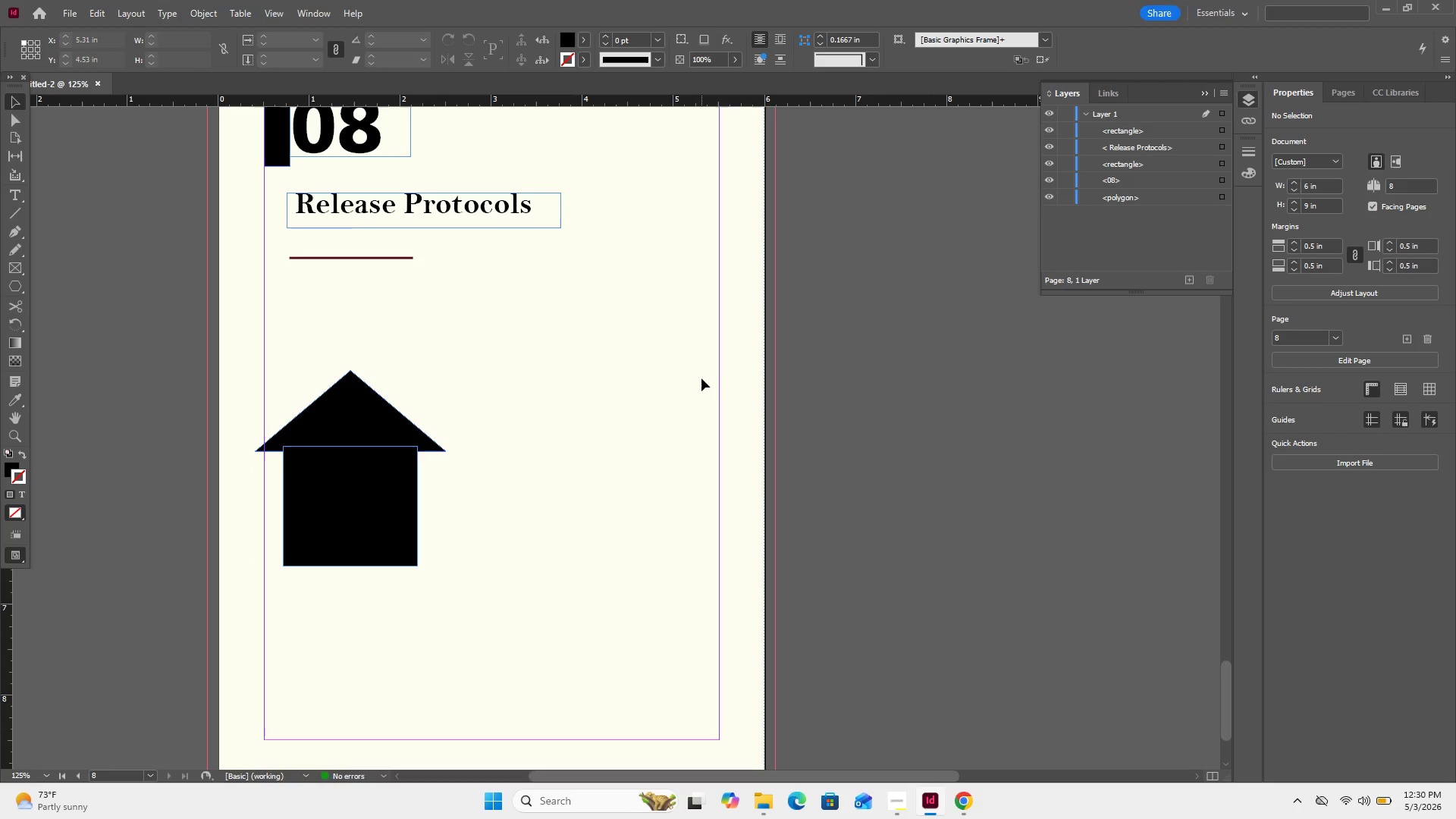 
scroll: coordinate [701, 398], scroll_direction: up, amount: 15.0
 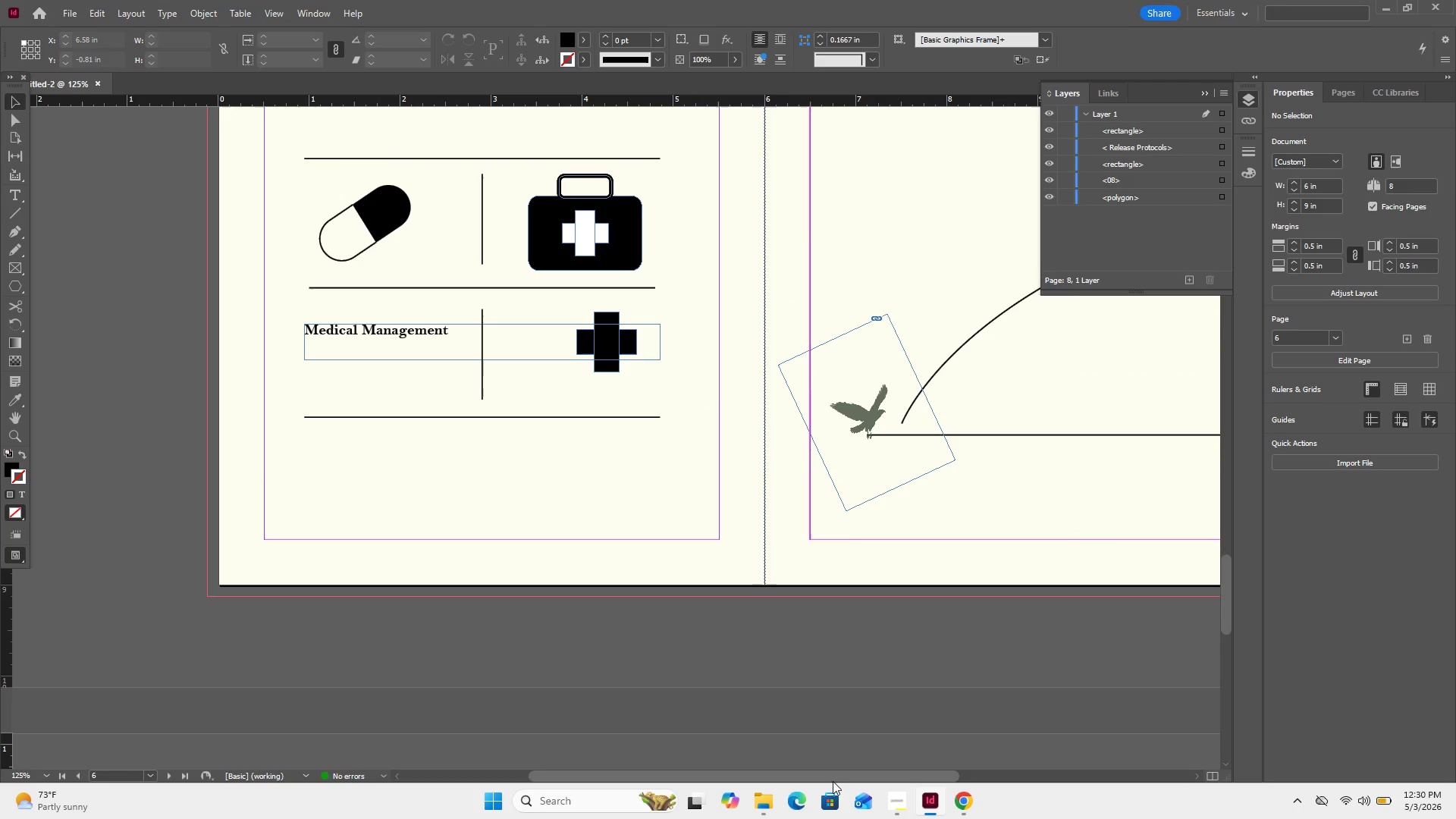 
left_click_drag(start_coordinate=[834, 771], to_coordinate=[931, 755])
 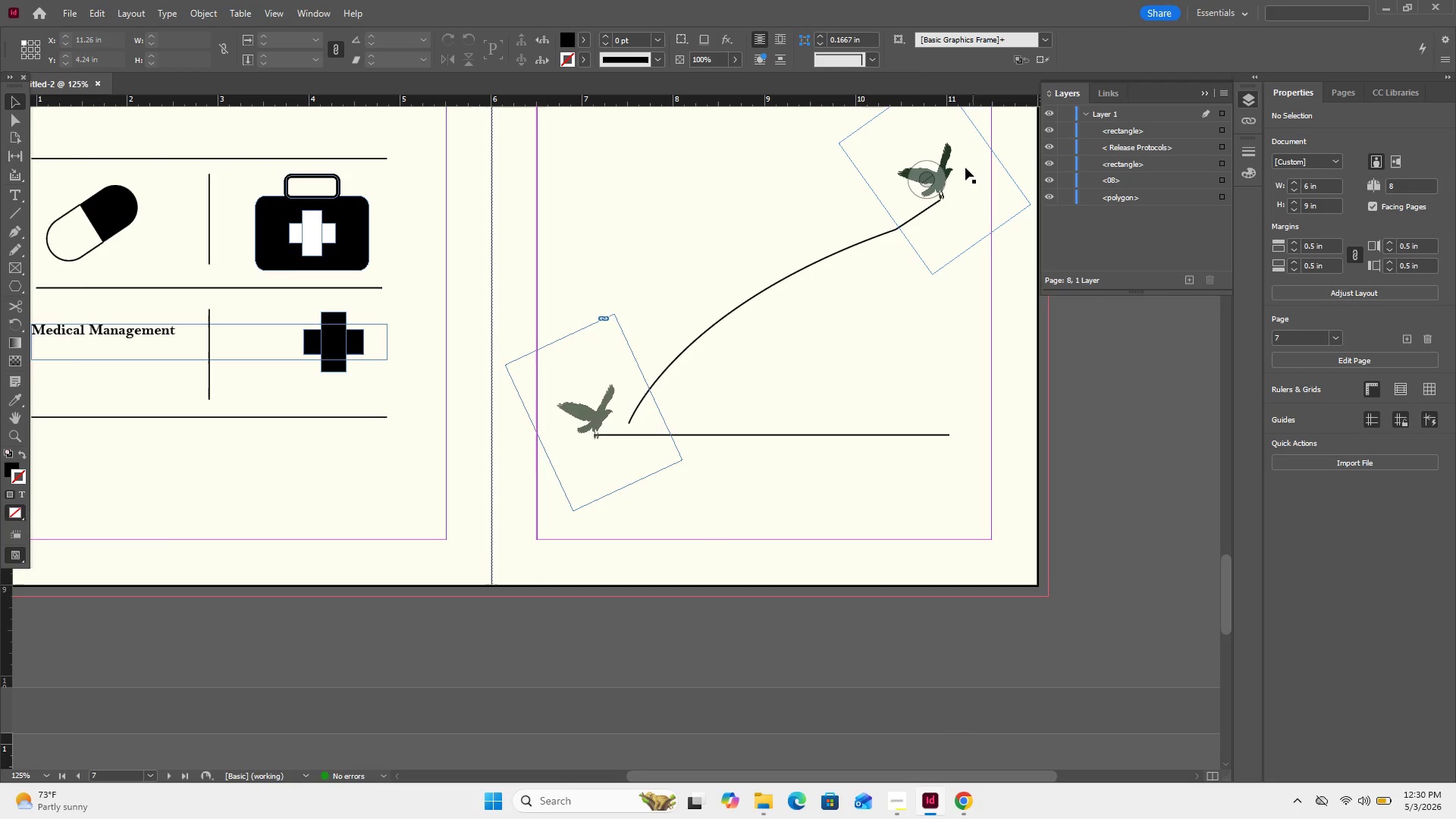 
left_click([964, 173])
 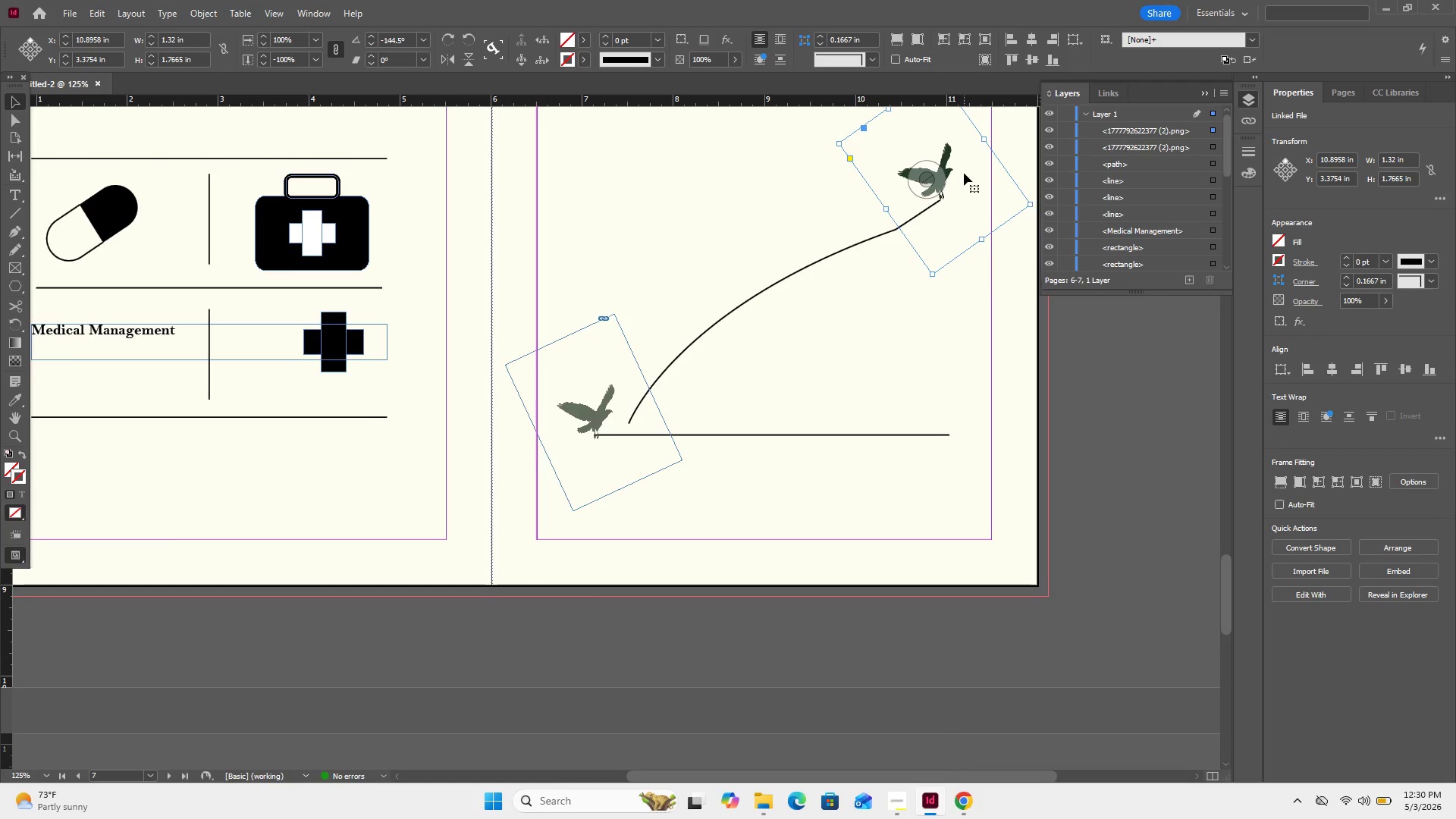 
key(Control+C)
 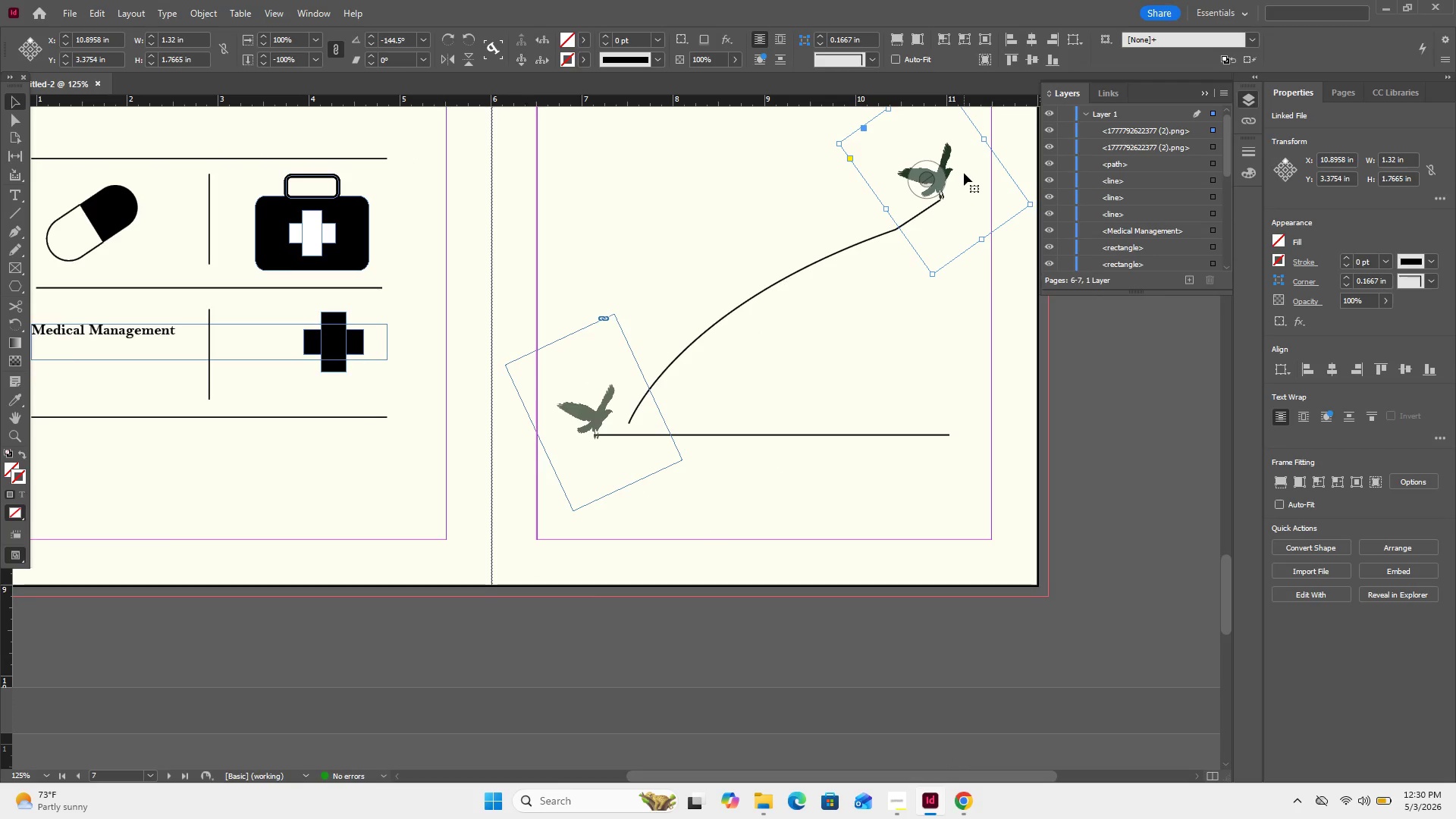 
key(Control+C)
 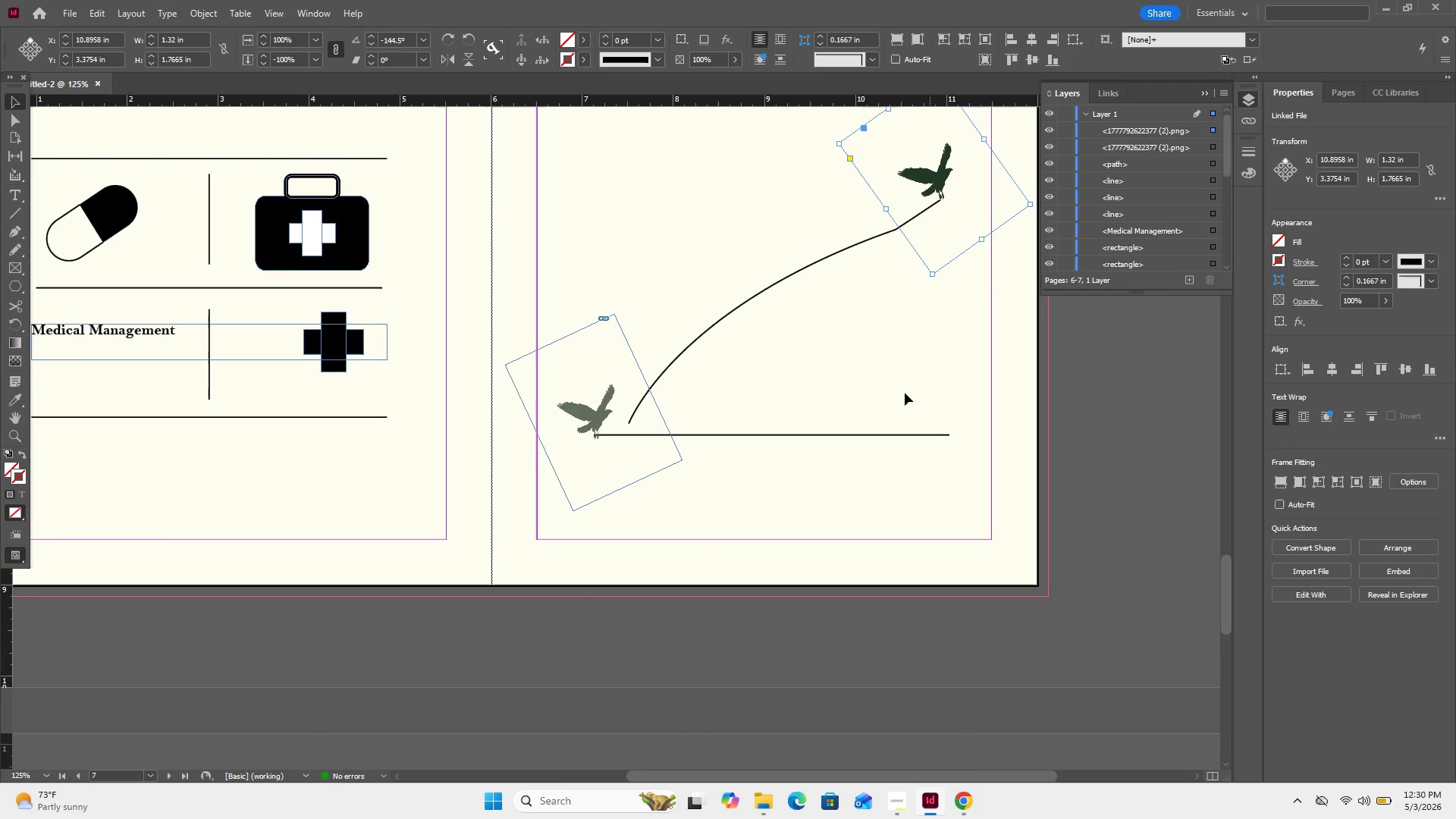 
left_click([911, 428])
 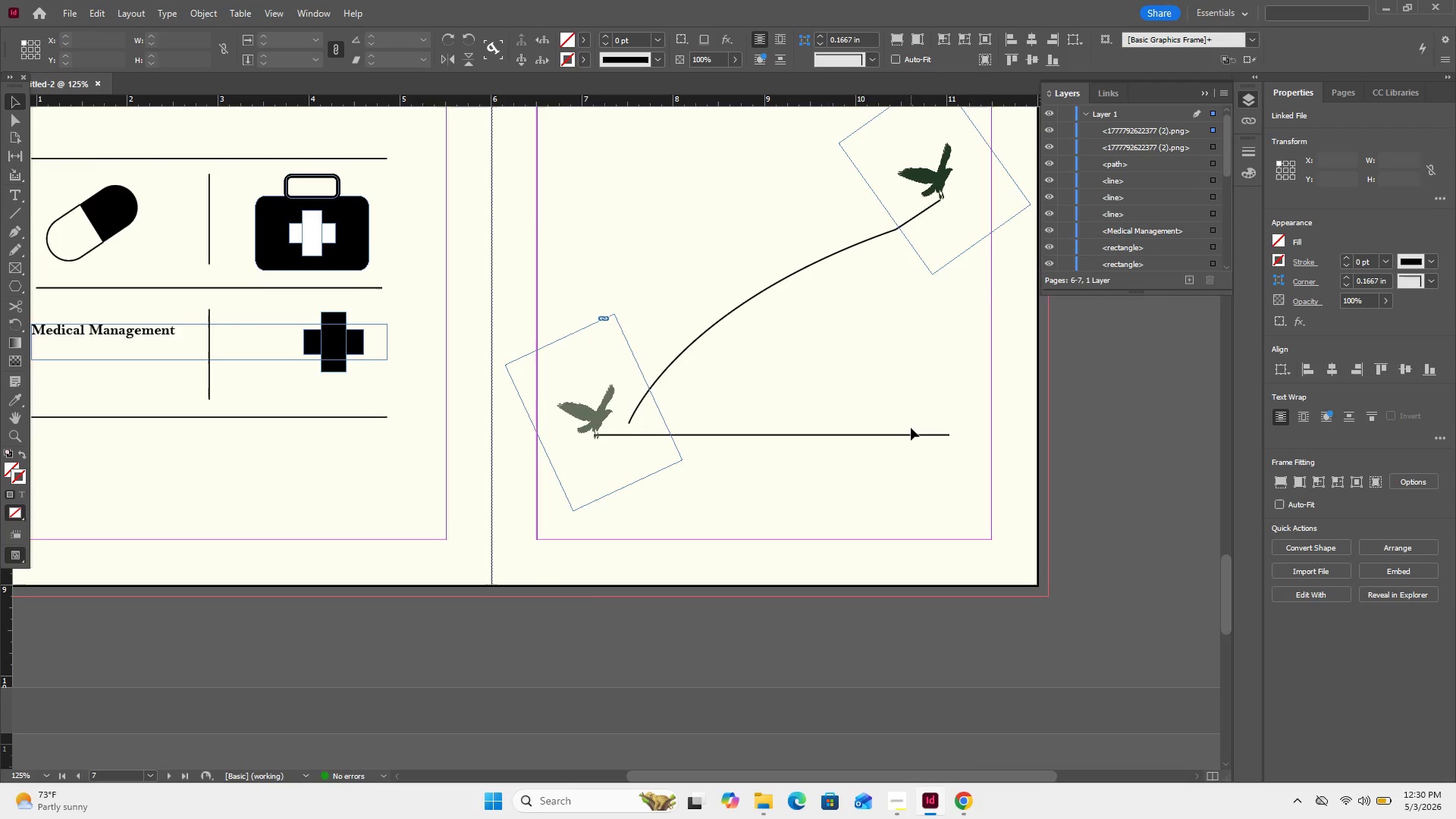 
scroll: coordinate [911, 428], scroll_direction: down, amount: 14.0
 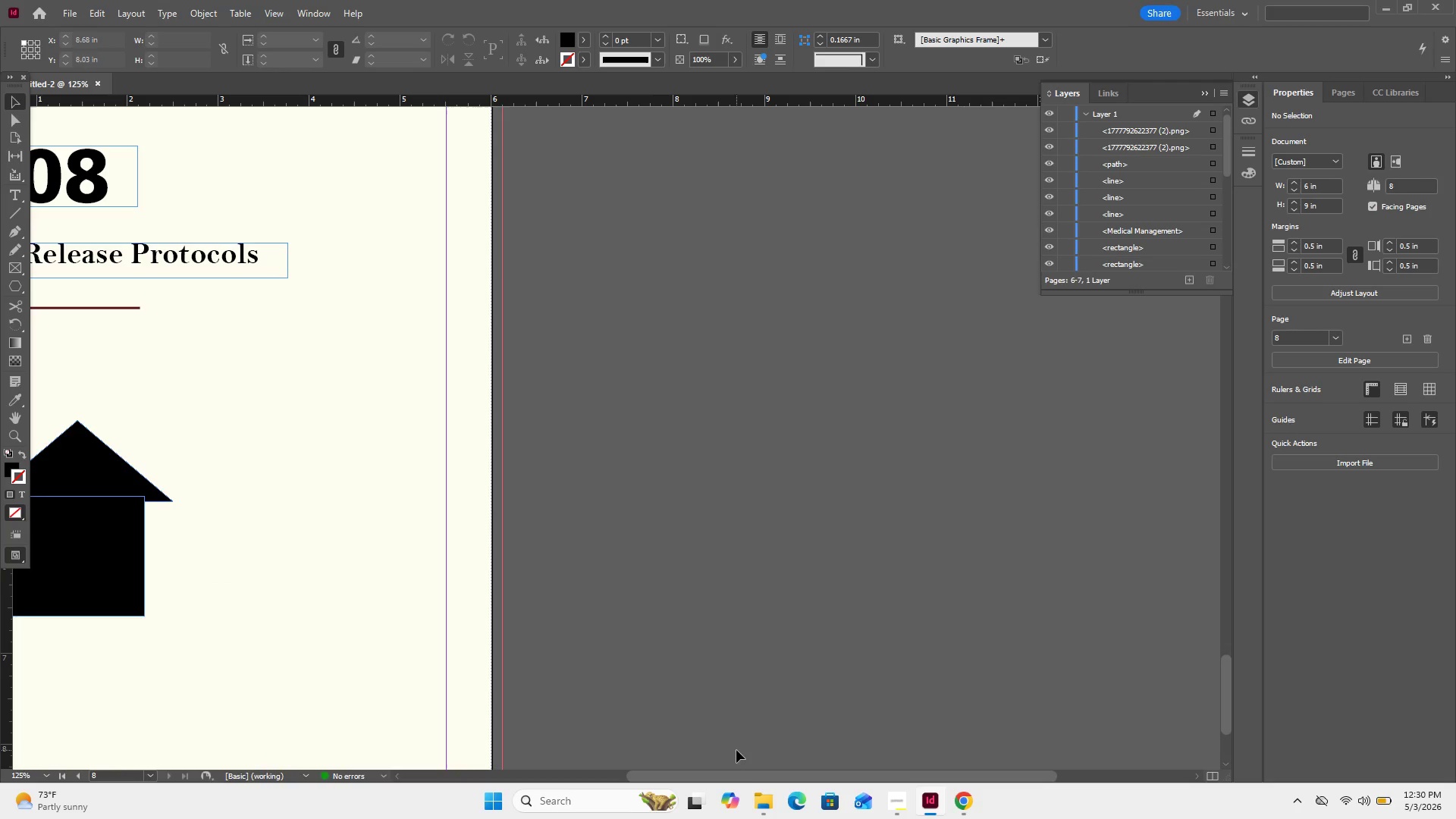 
left_click_drag(start_coordinate=[753, 775], to_coordinate=[660, 779])
 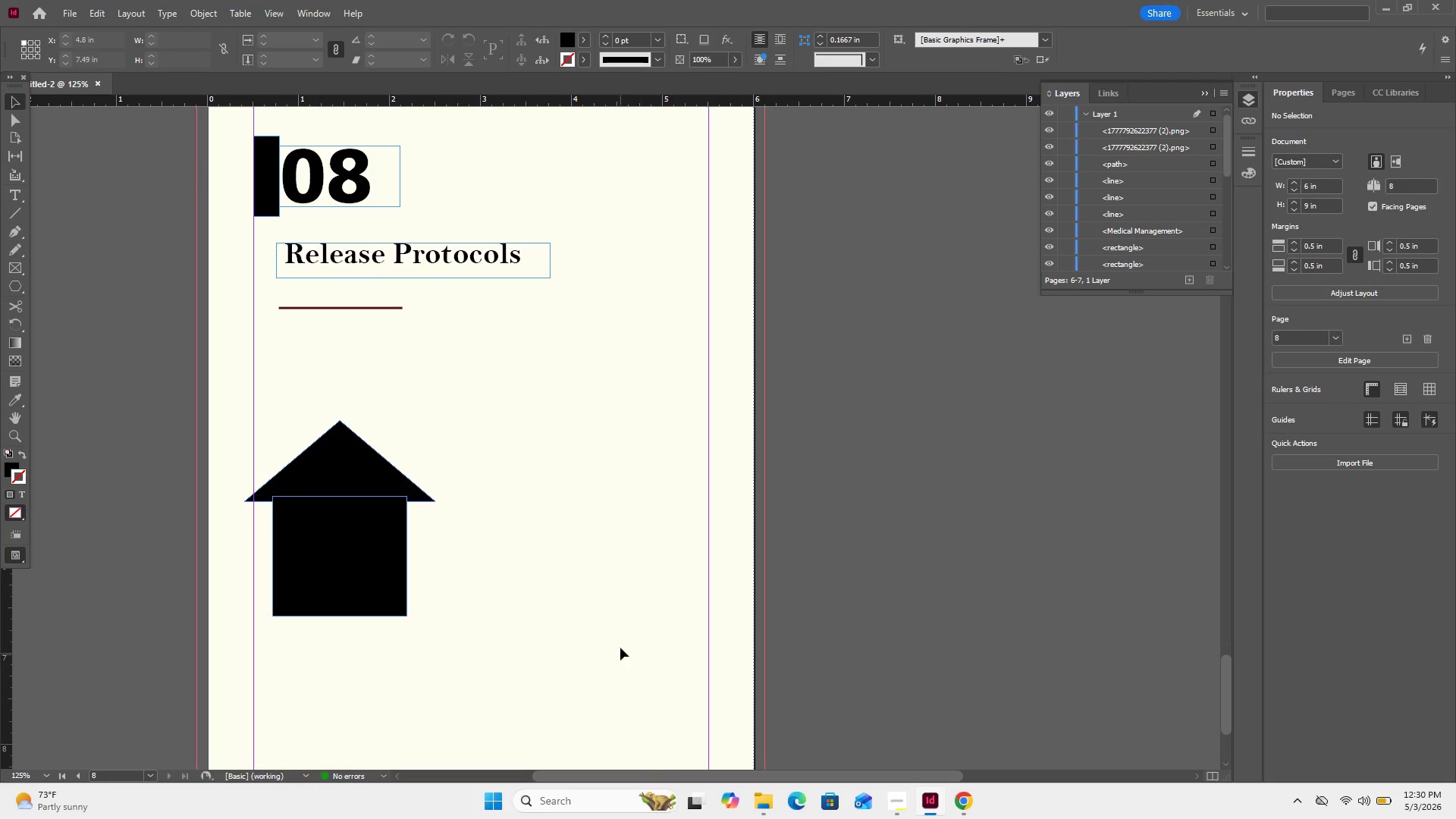 
left_click([620, 647])
 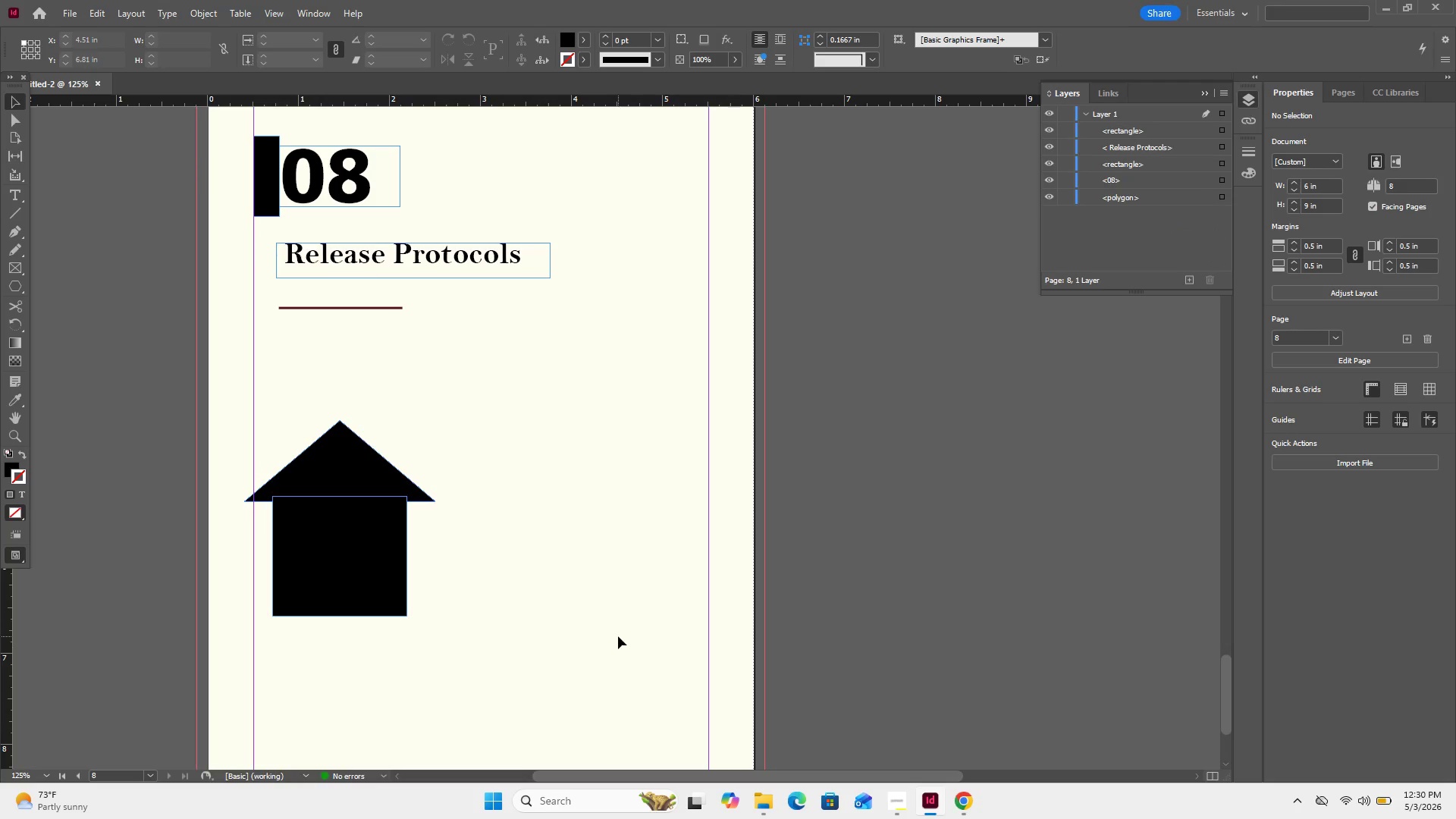 
key(Control+V)
 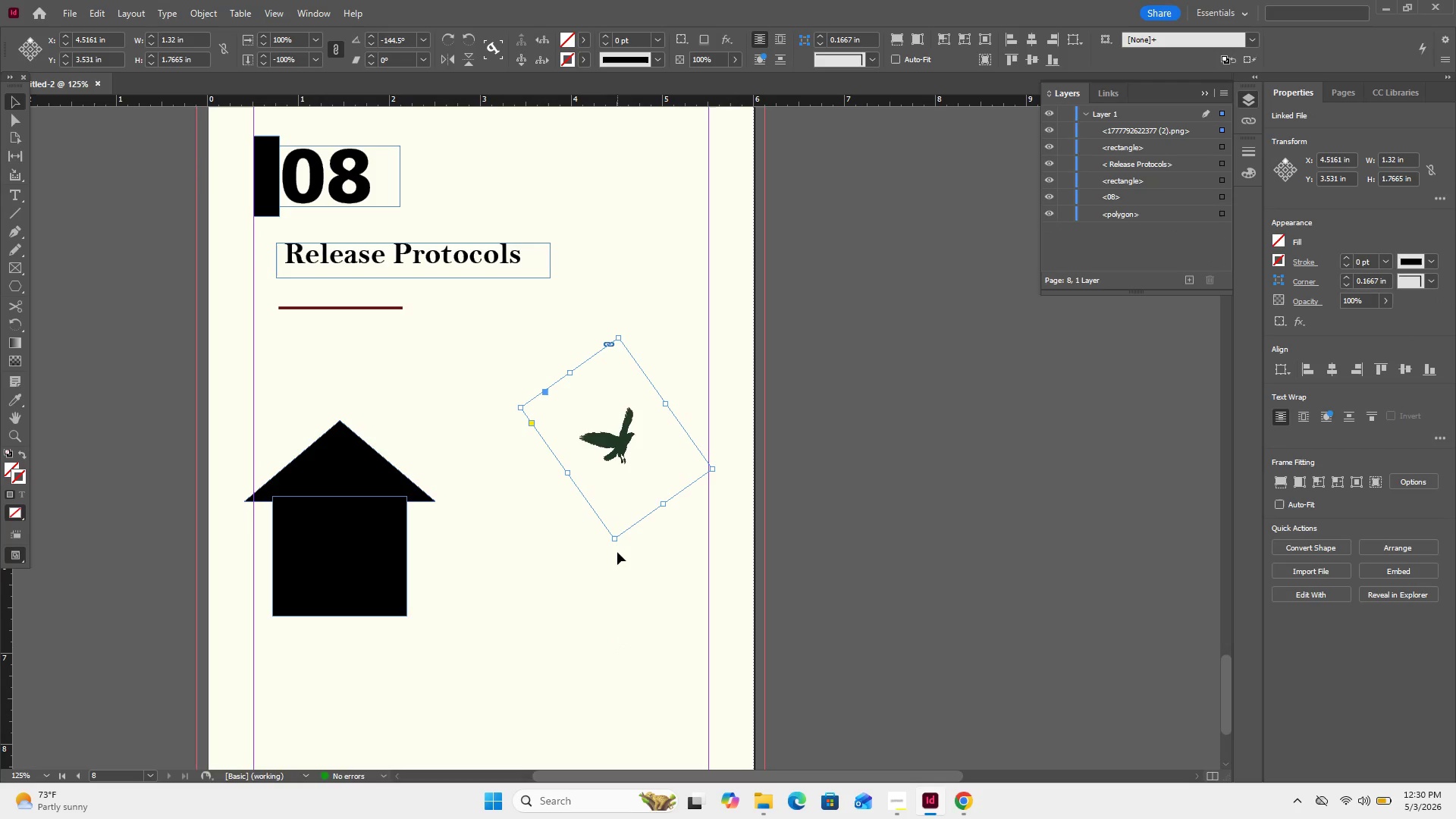 
left_click_drag(start_coordinate=[622, 548], to_coordinate=[501, 549])
 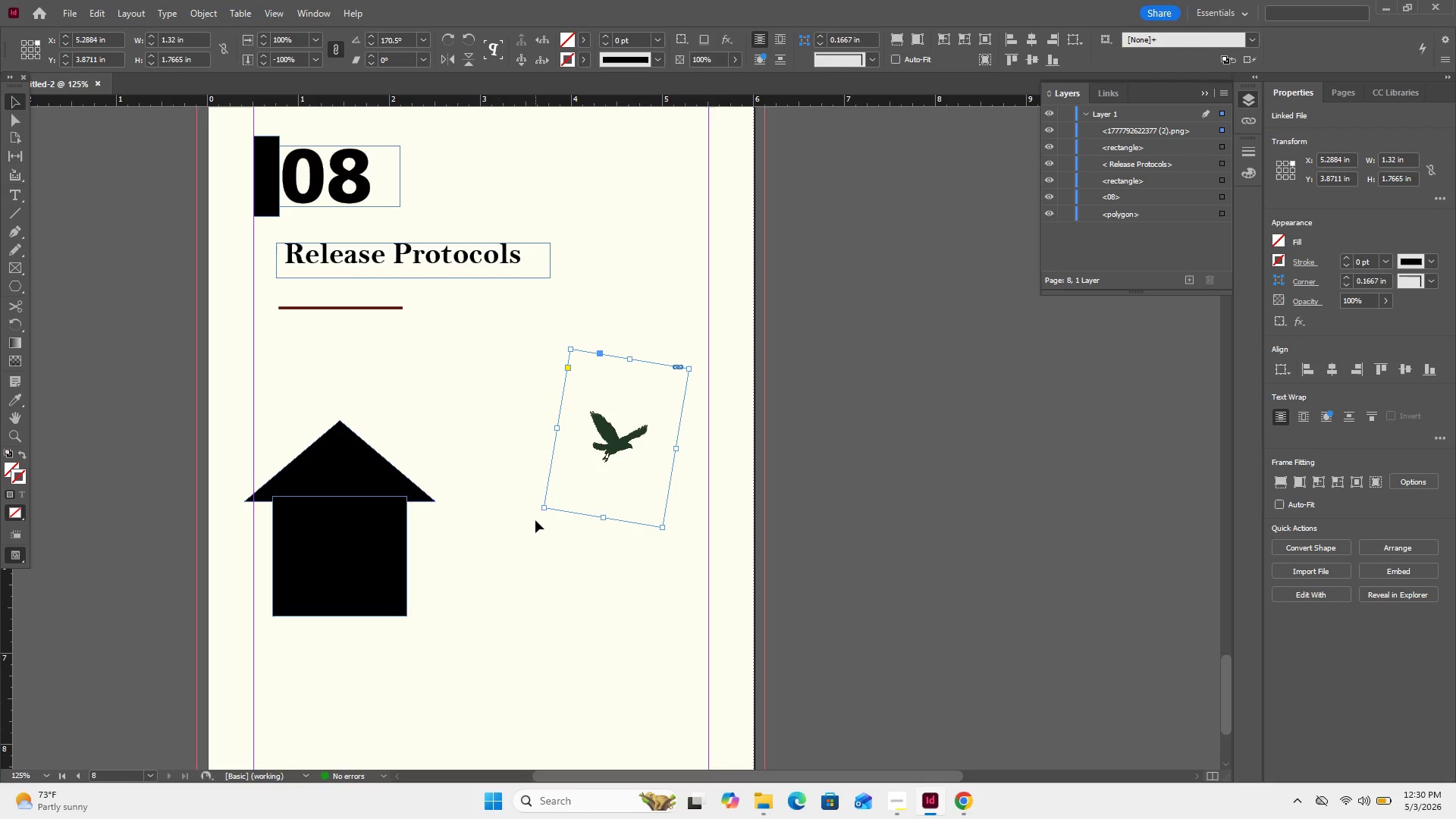 
left_click_drag(start_coordinate=[536, 514], to_coordinate=[532, 498])
 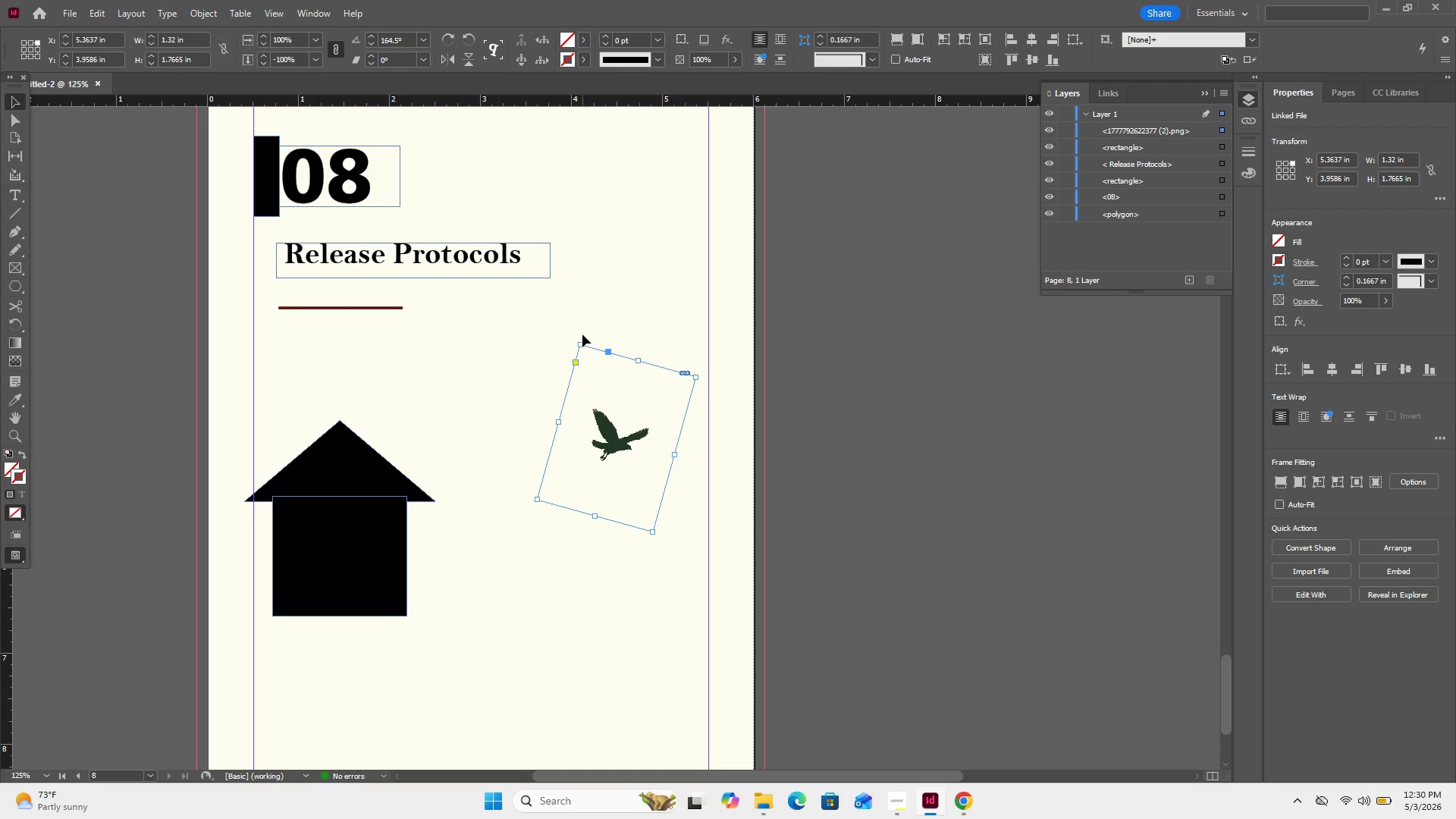 
left_click_drag(start_coordinate=[581, 342], to_coordinate=[528, 227])
 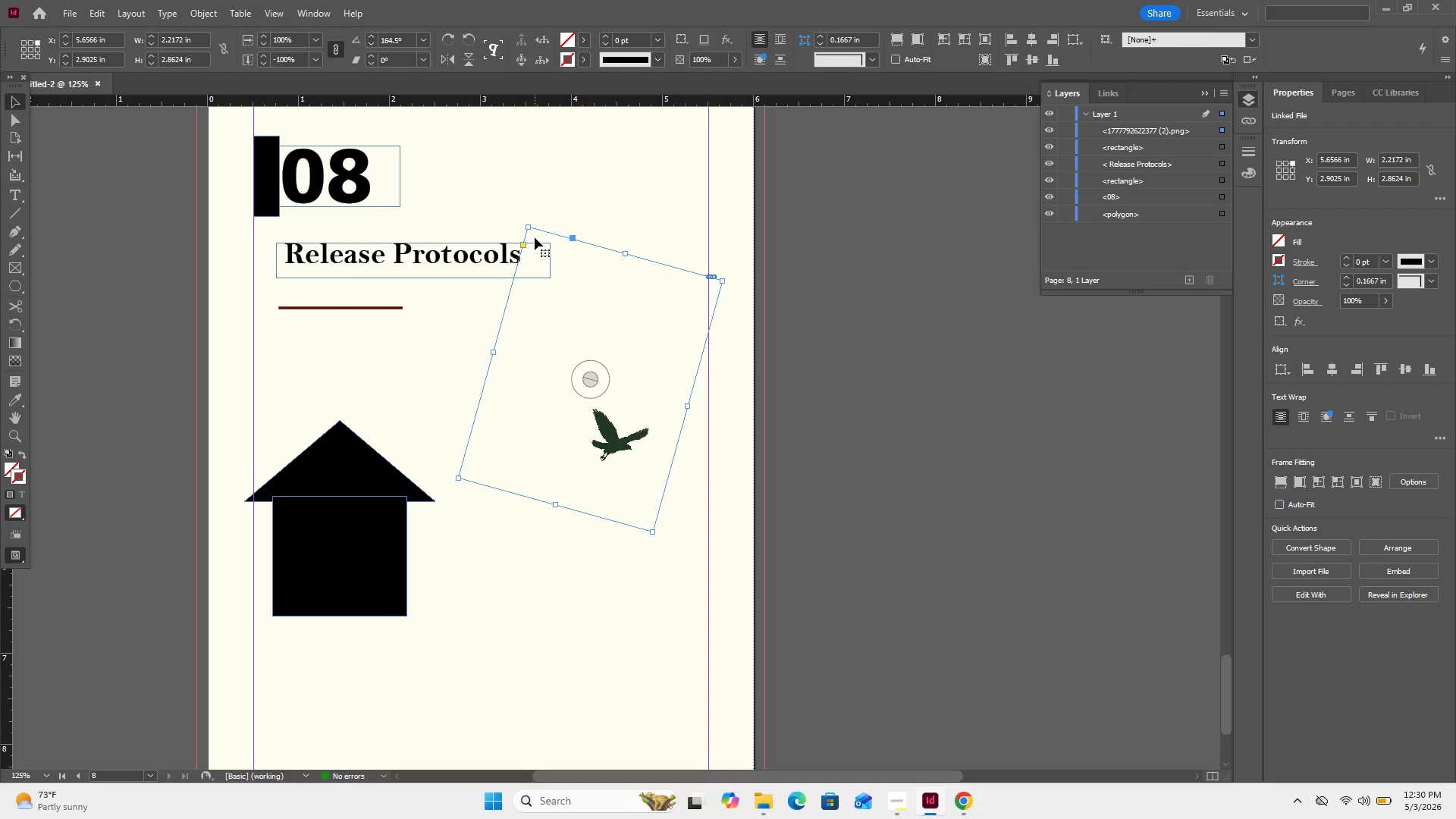 
key(Control+ControlLeft)
 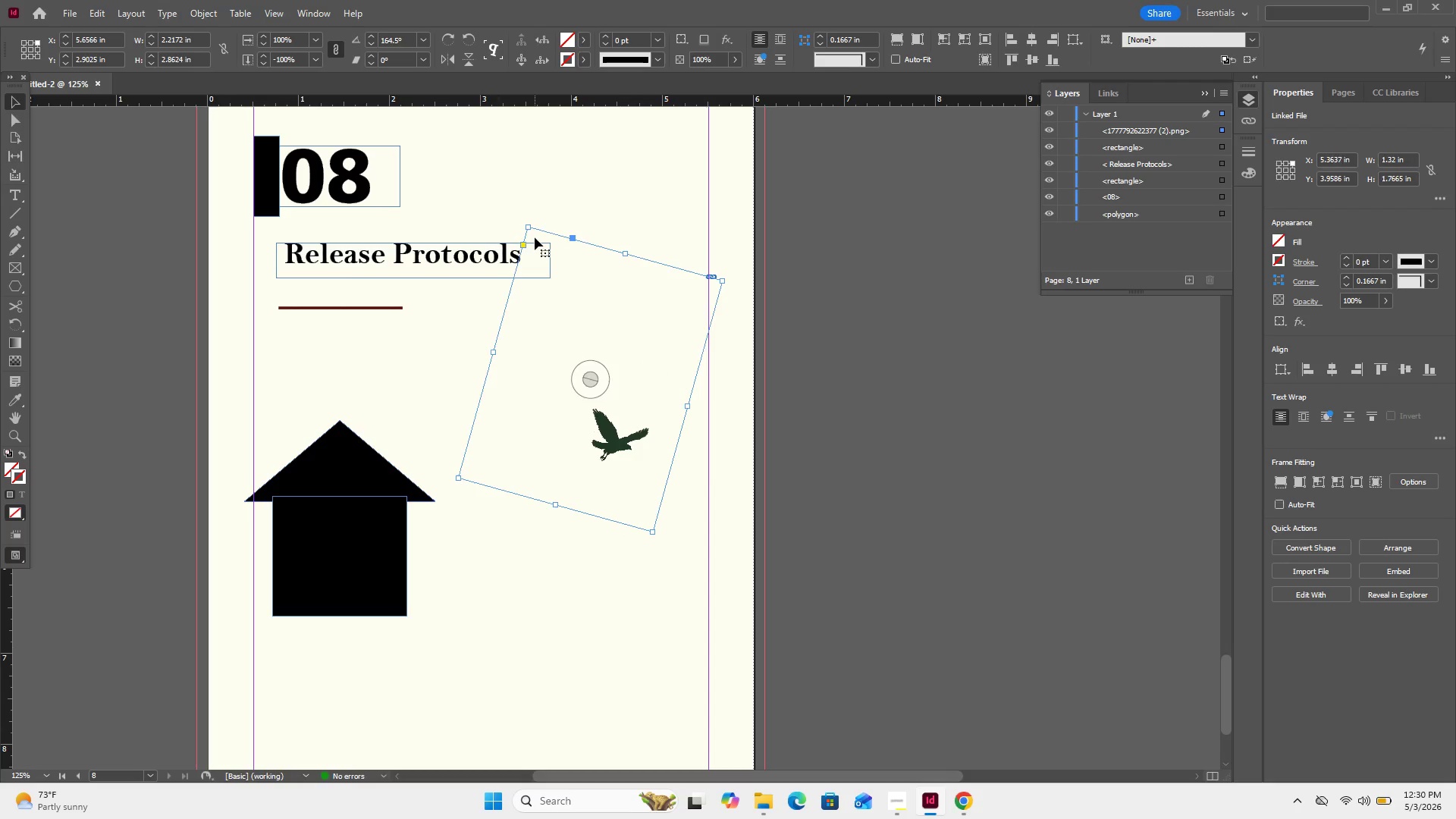 
key(Control+Z)
 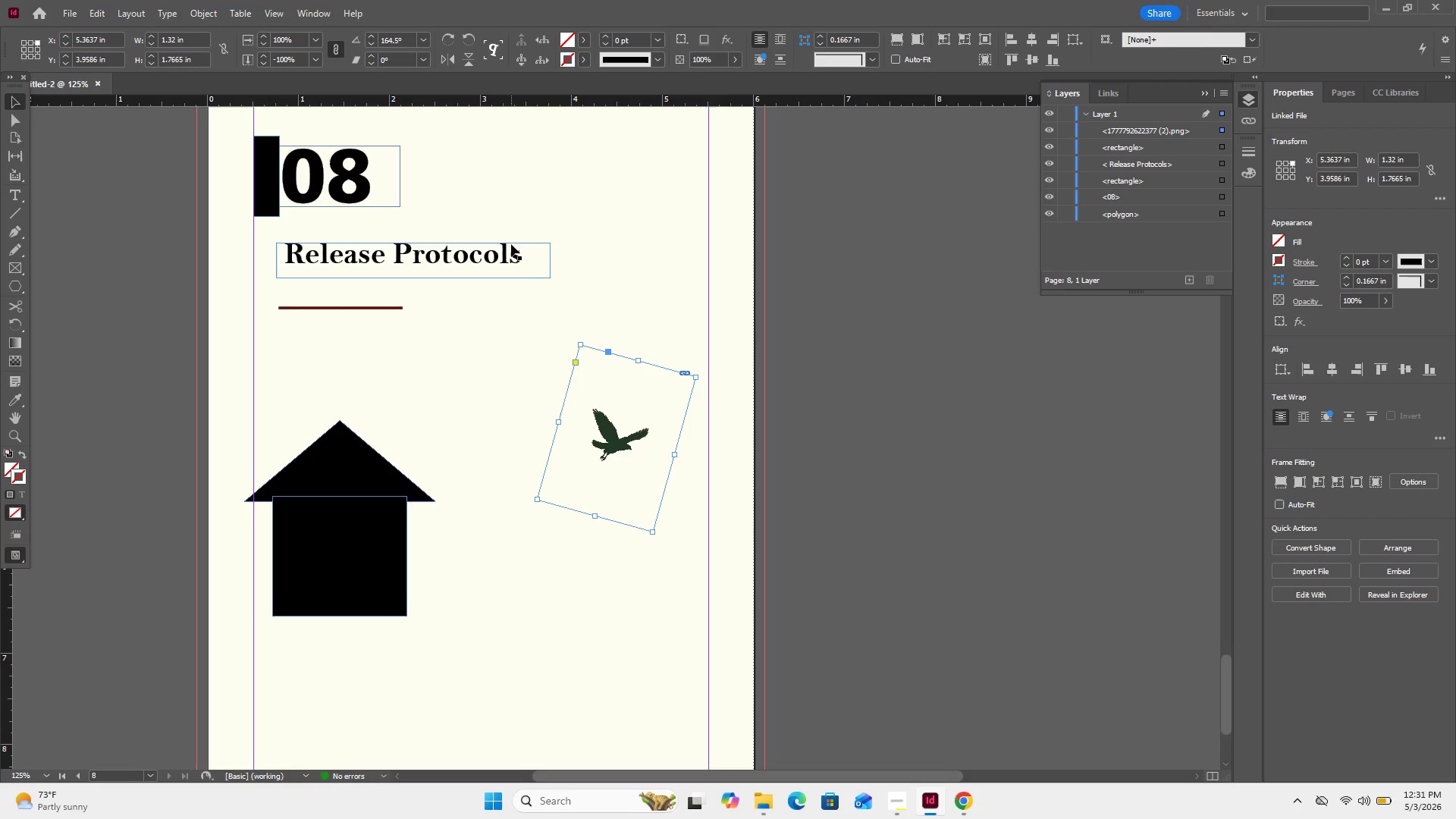 
wait(31.0)
 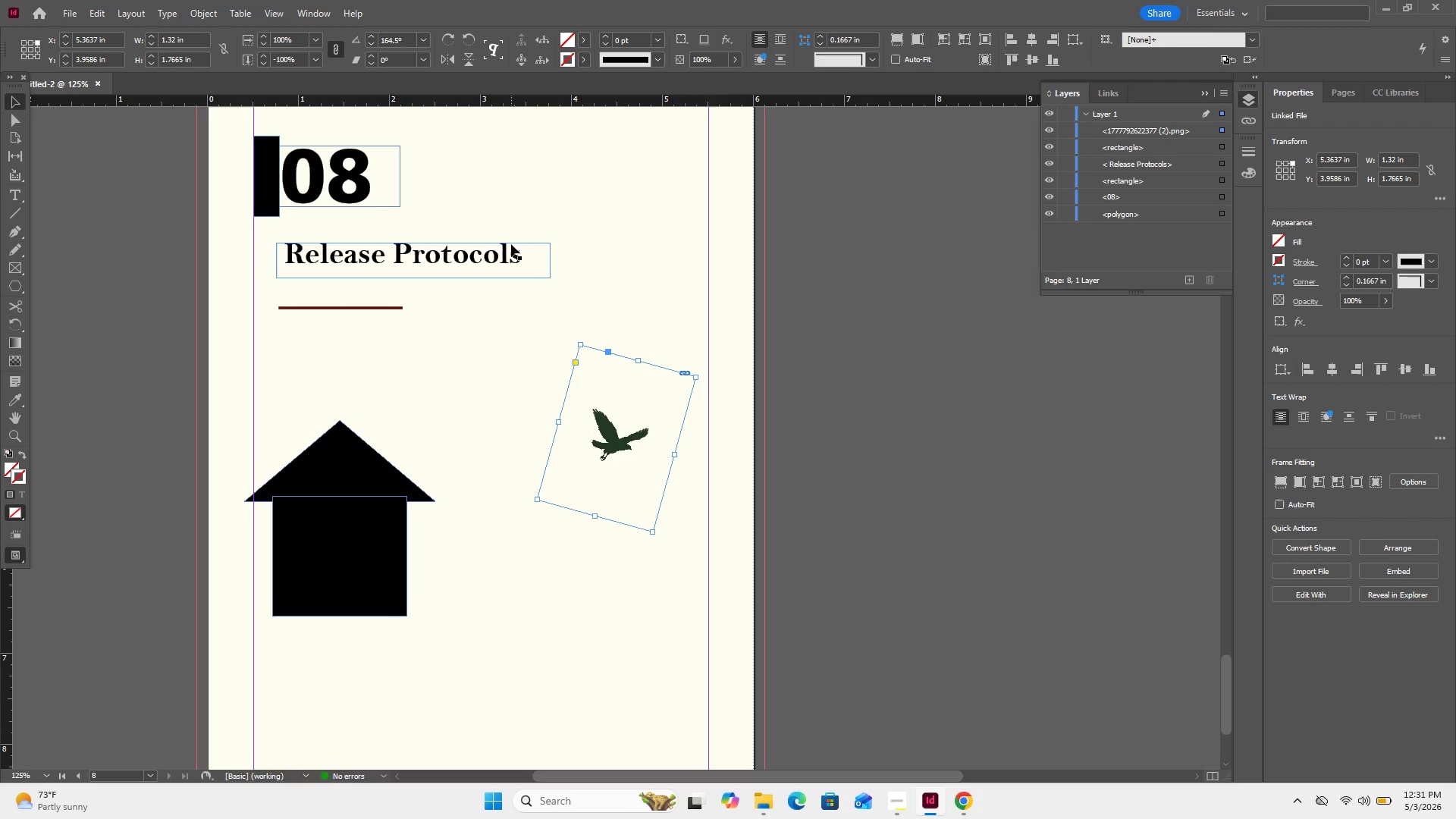 
left_click_drag(start_coordinate=[563, 337], to_coordinate=[617, 468])
 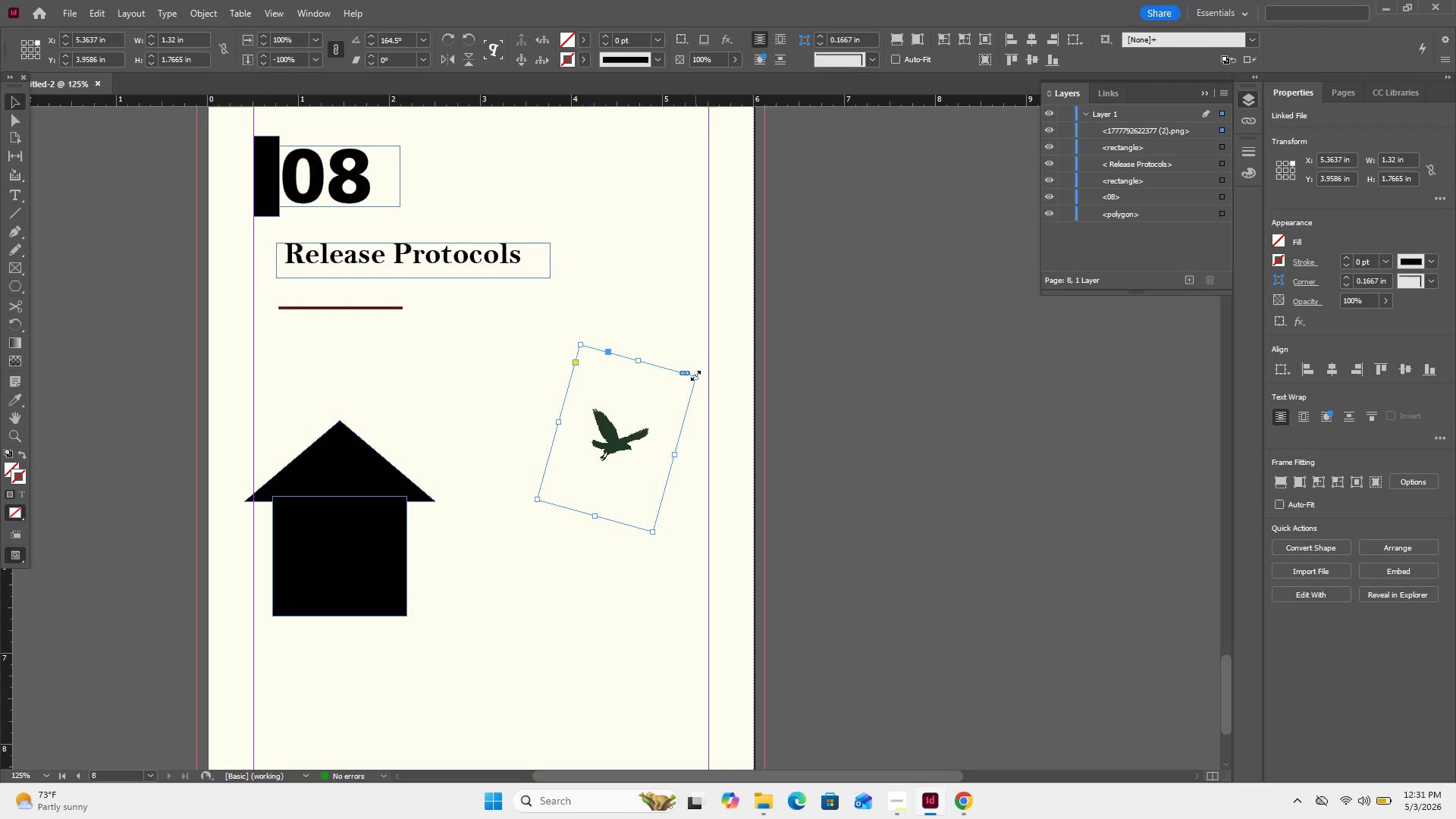 
hold_key(key=ShiftLeft, duration=1.11)
left_click_drag(start_coordinate=[695, 375], to_coordinate=[808, 318])
 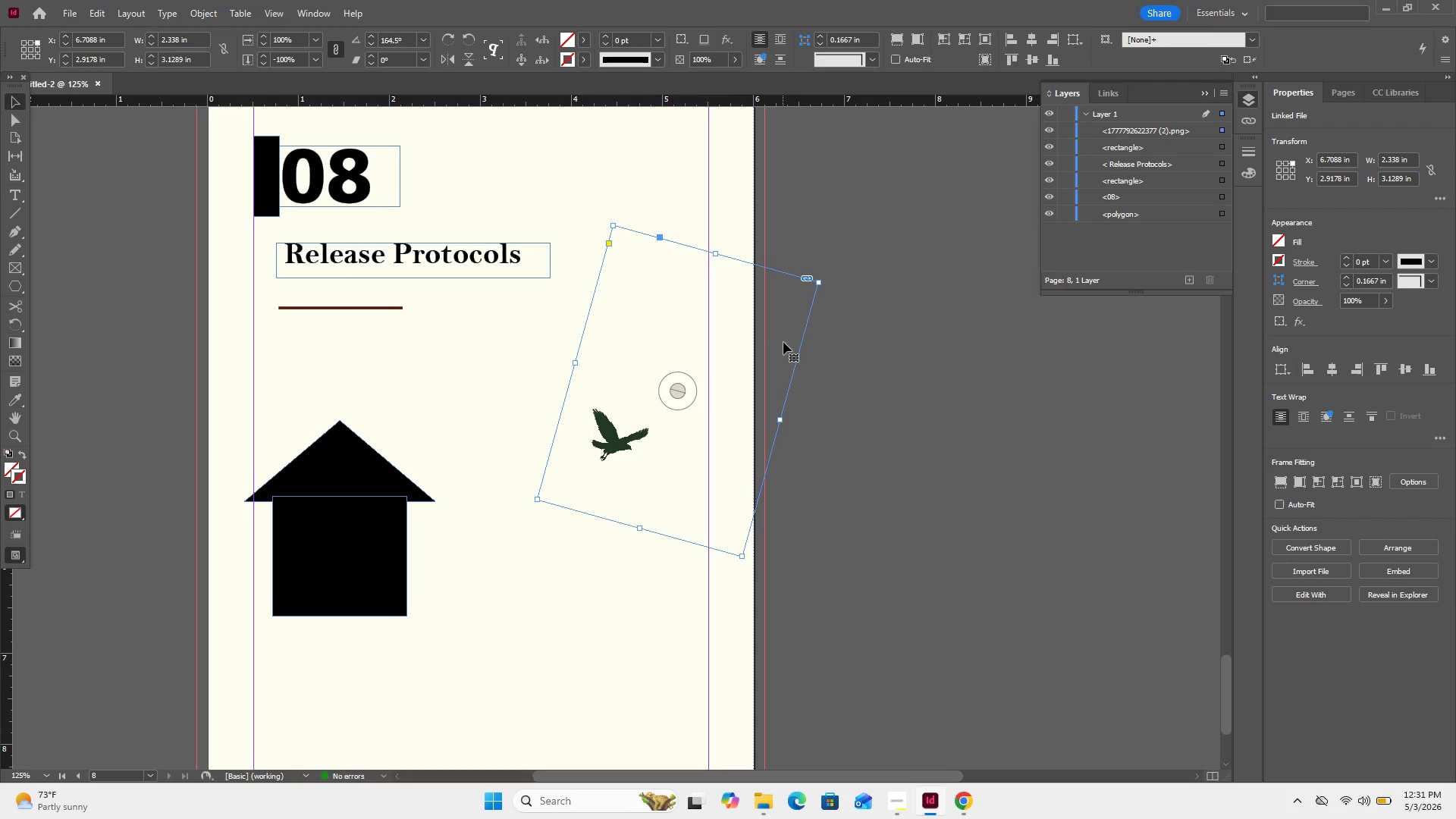 
key(Control+Z)
 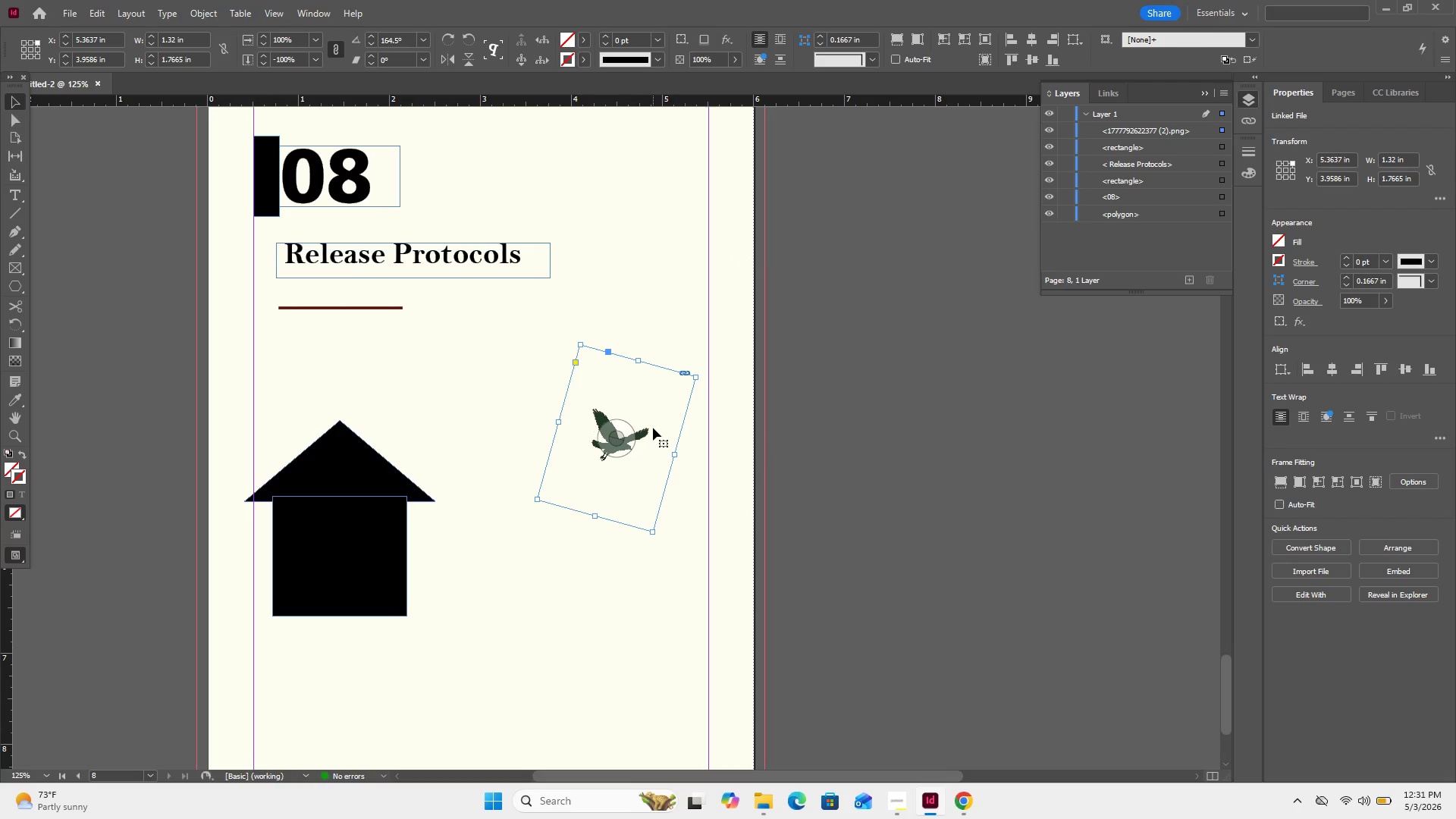 
double_click([644, 430])
 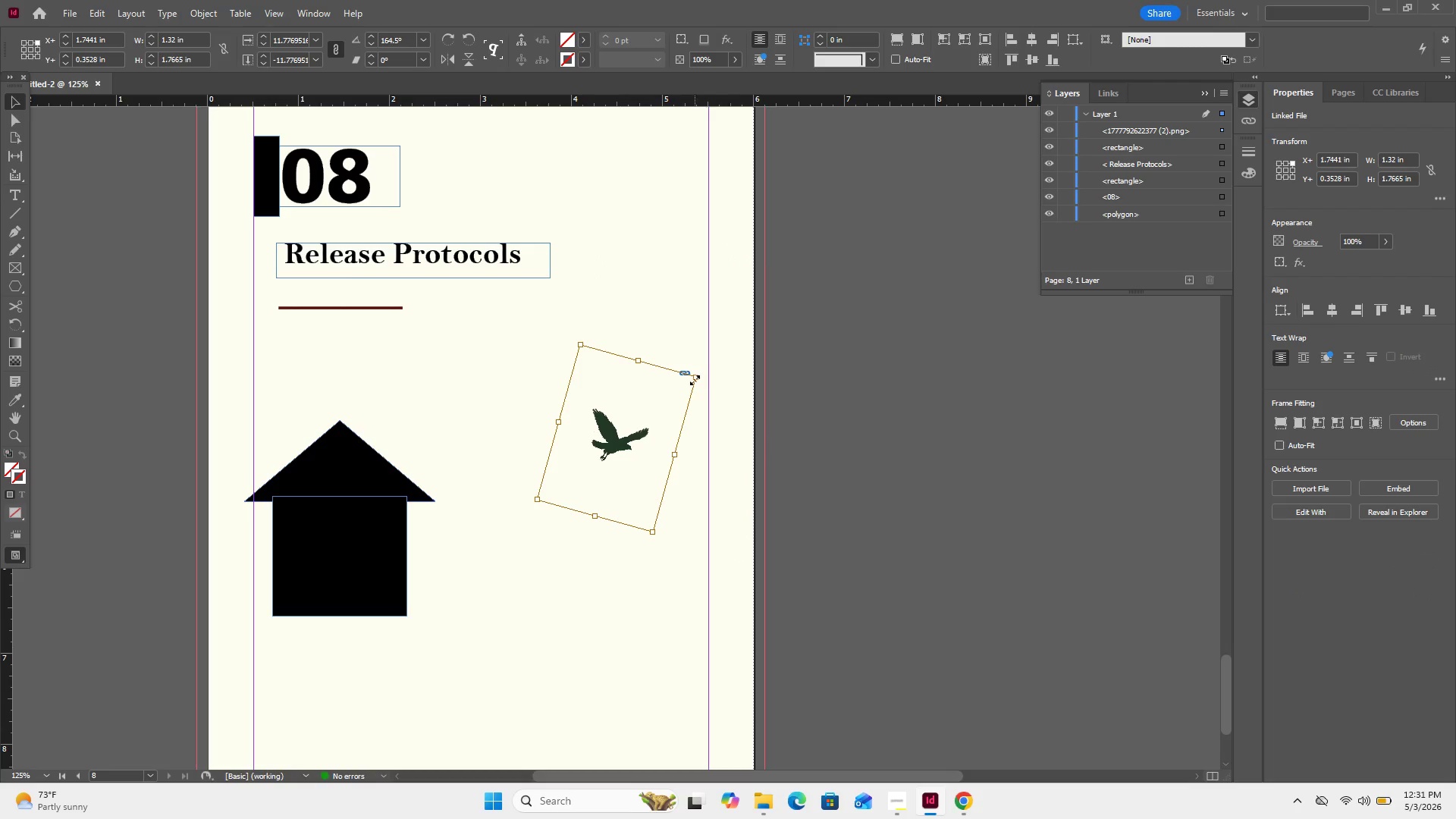 
hold_key(key=ShiftLeft, duration=1.09)
left_click_drag(start_coordinate=[698, 379], to_coordinate=[840, 302])
 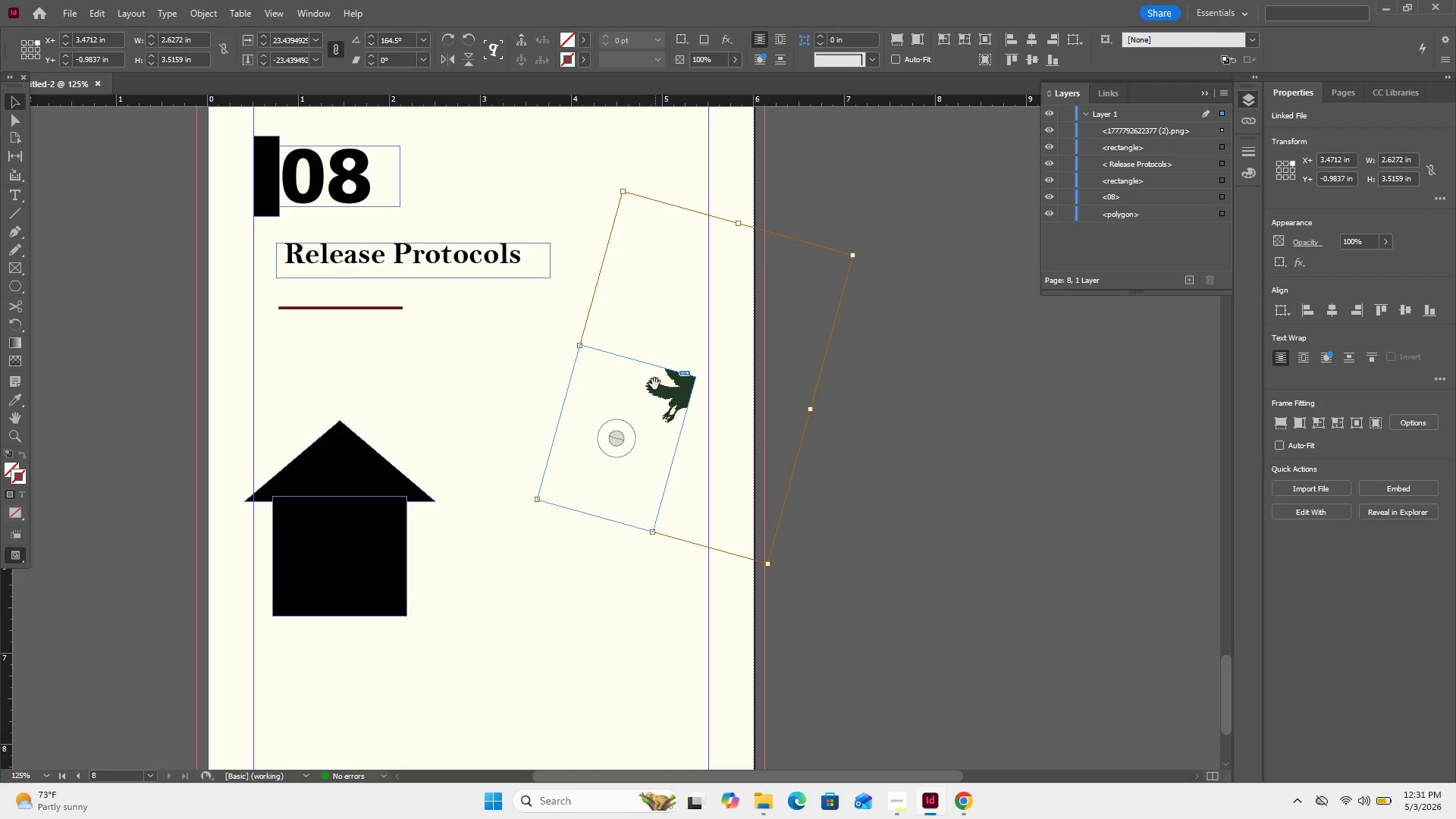 
left_click([651, 371])
 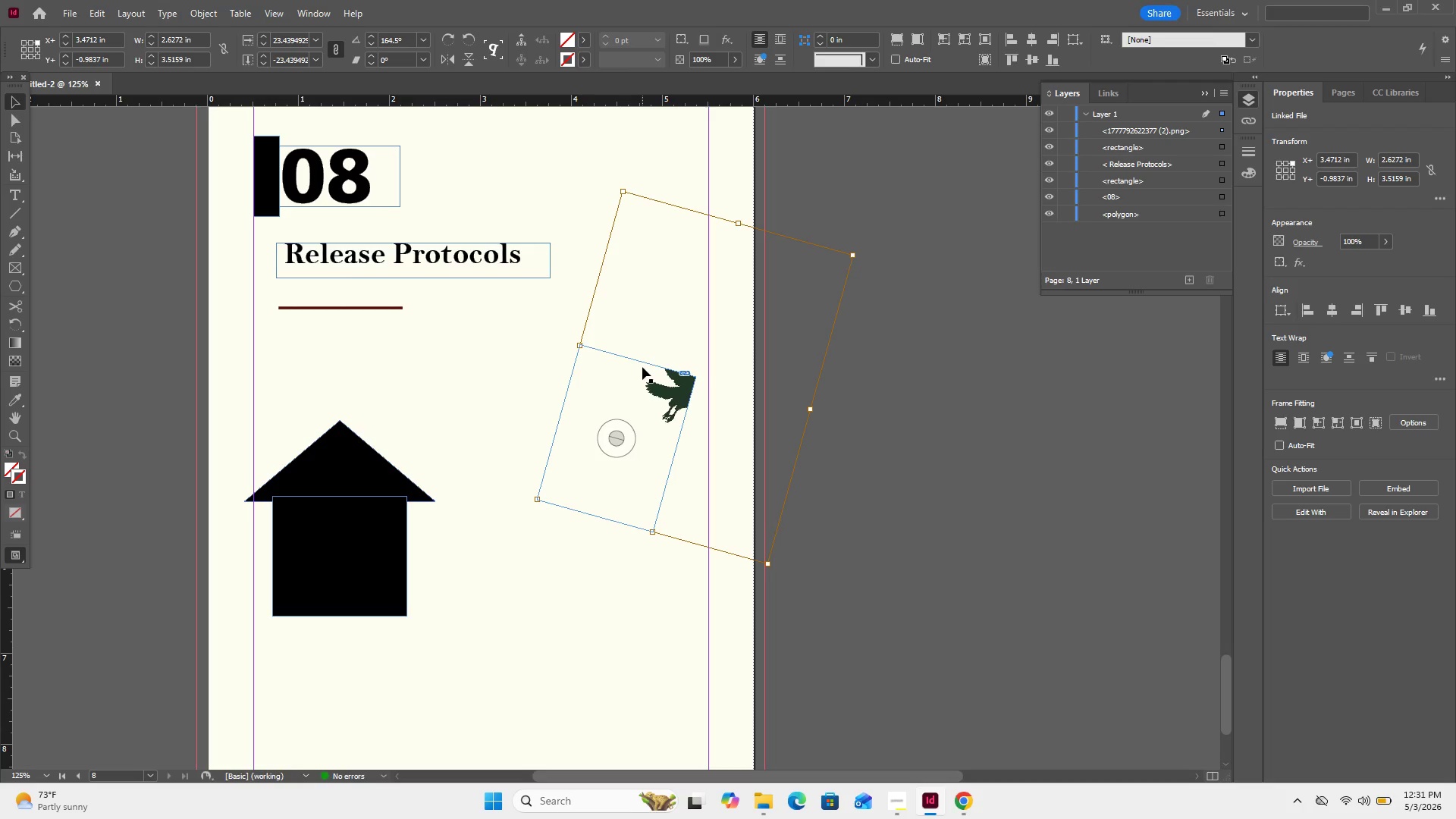 
double_click([642, 367])
 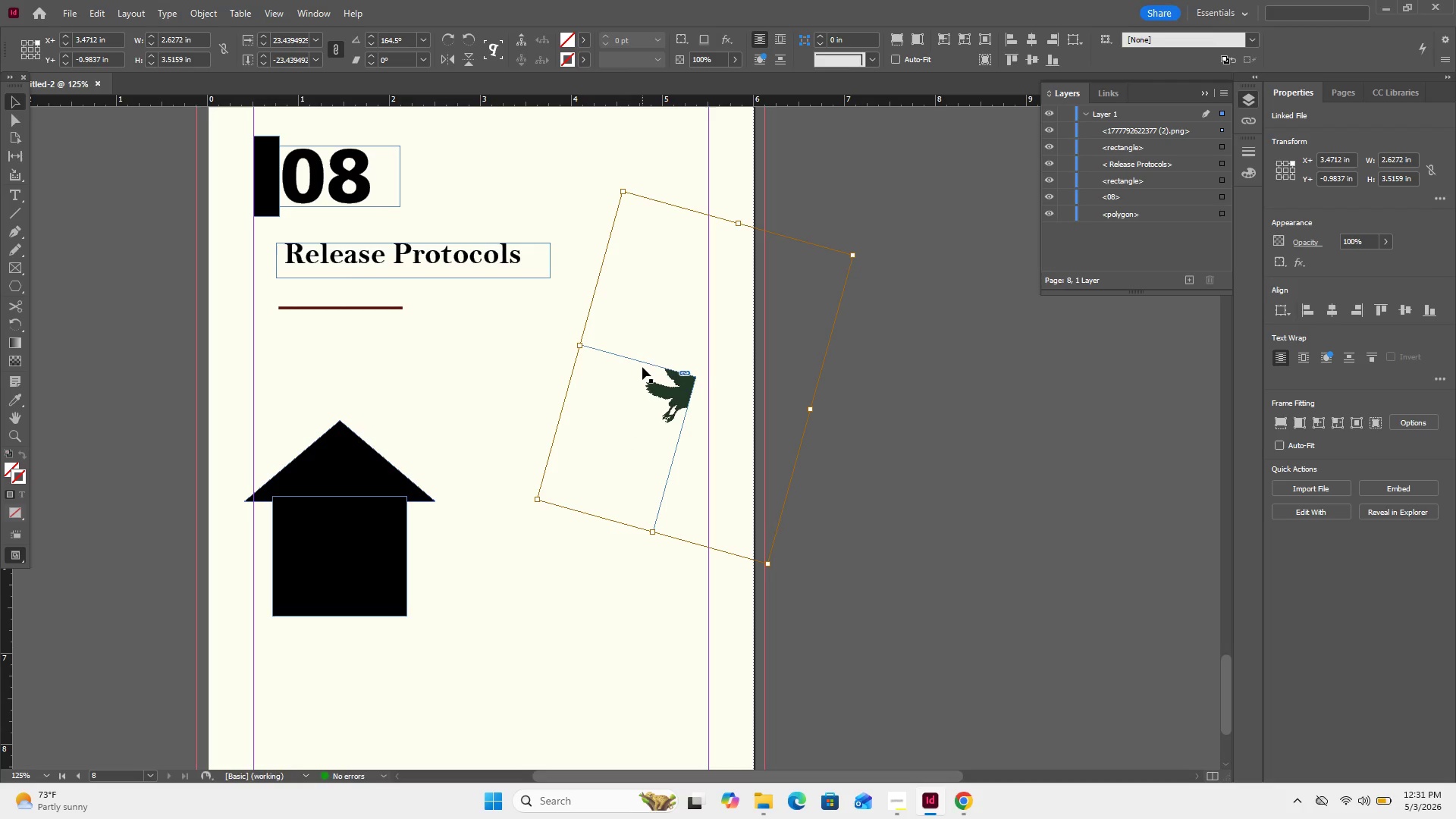 
left_click([642, 367])
 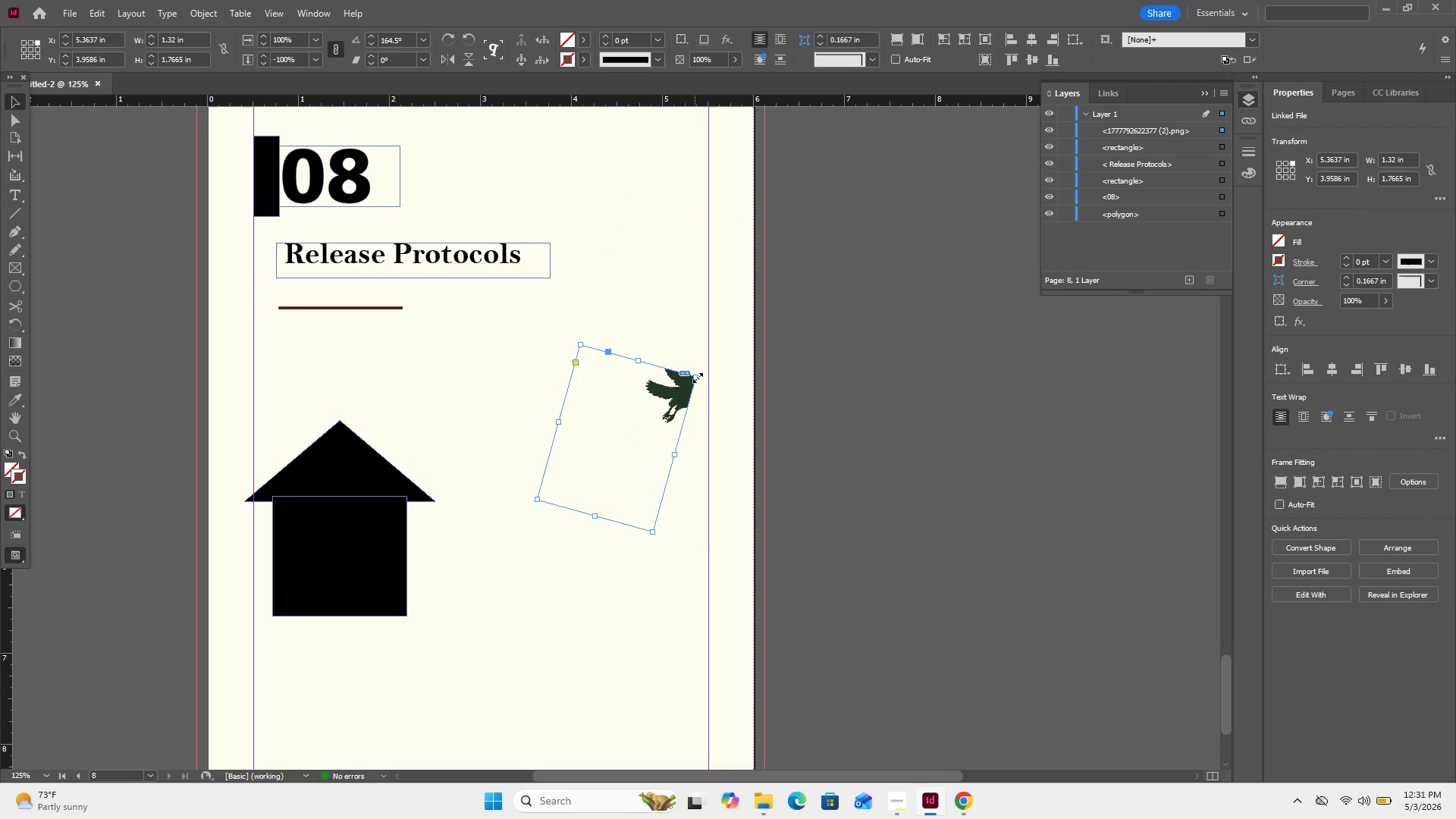 
left_click_drag(start_coordinate=[698, 379], to_coordinate=[940, 268])
 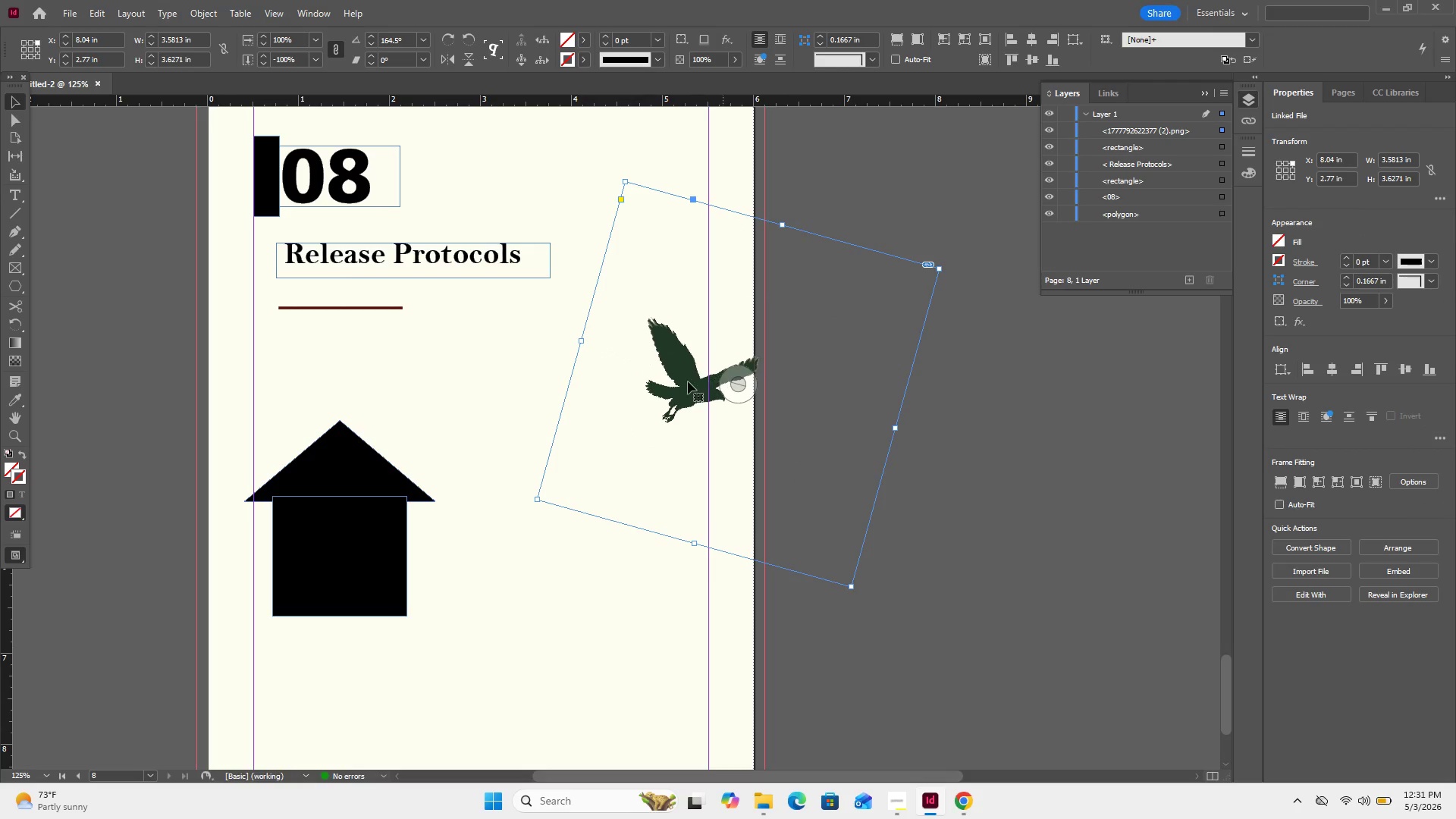 
left_click_drag(start_coordinate=[680, 387], to_coordinate=[579, 423])
 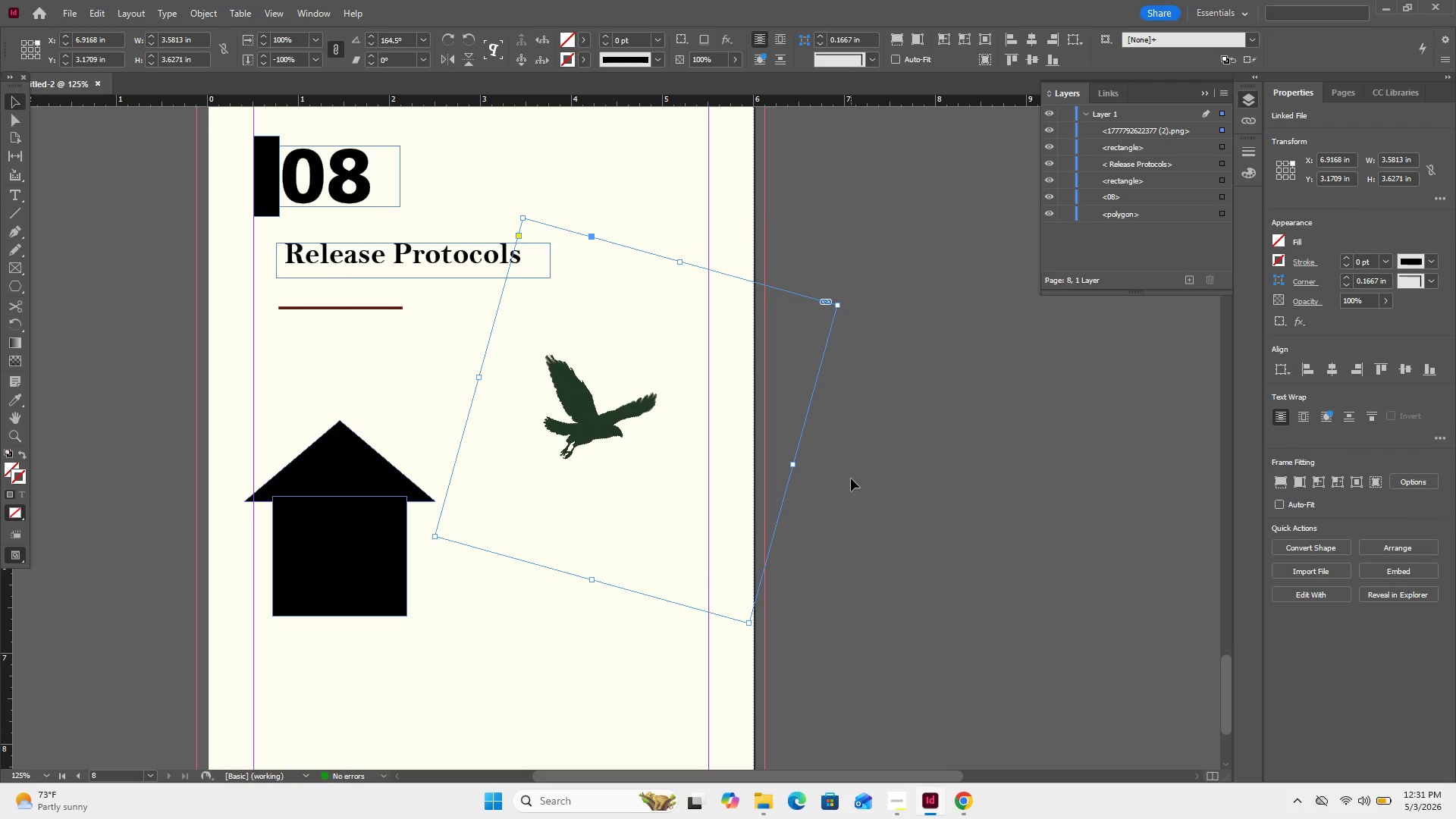 
wait(9.05)
 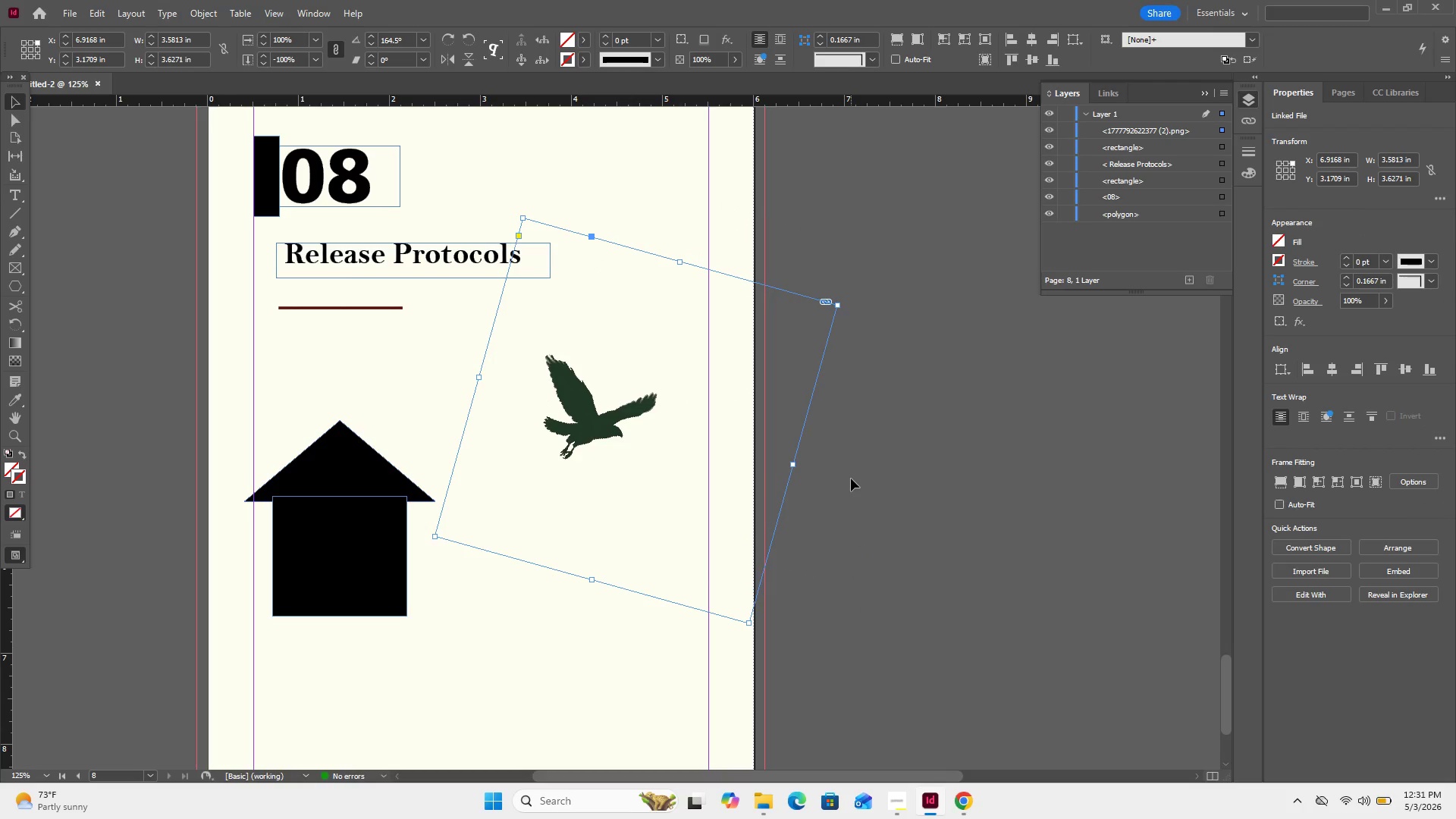 
left_click([851, 479])
 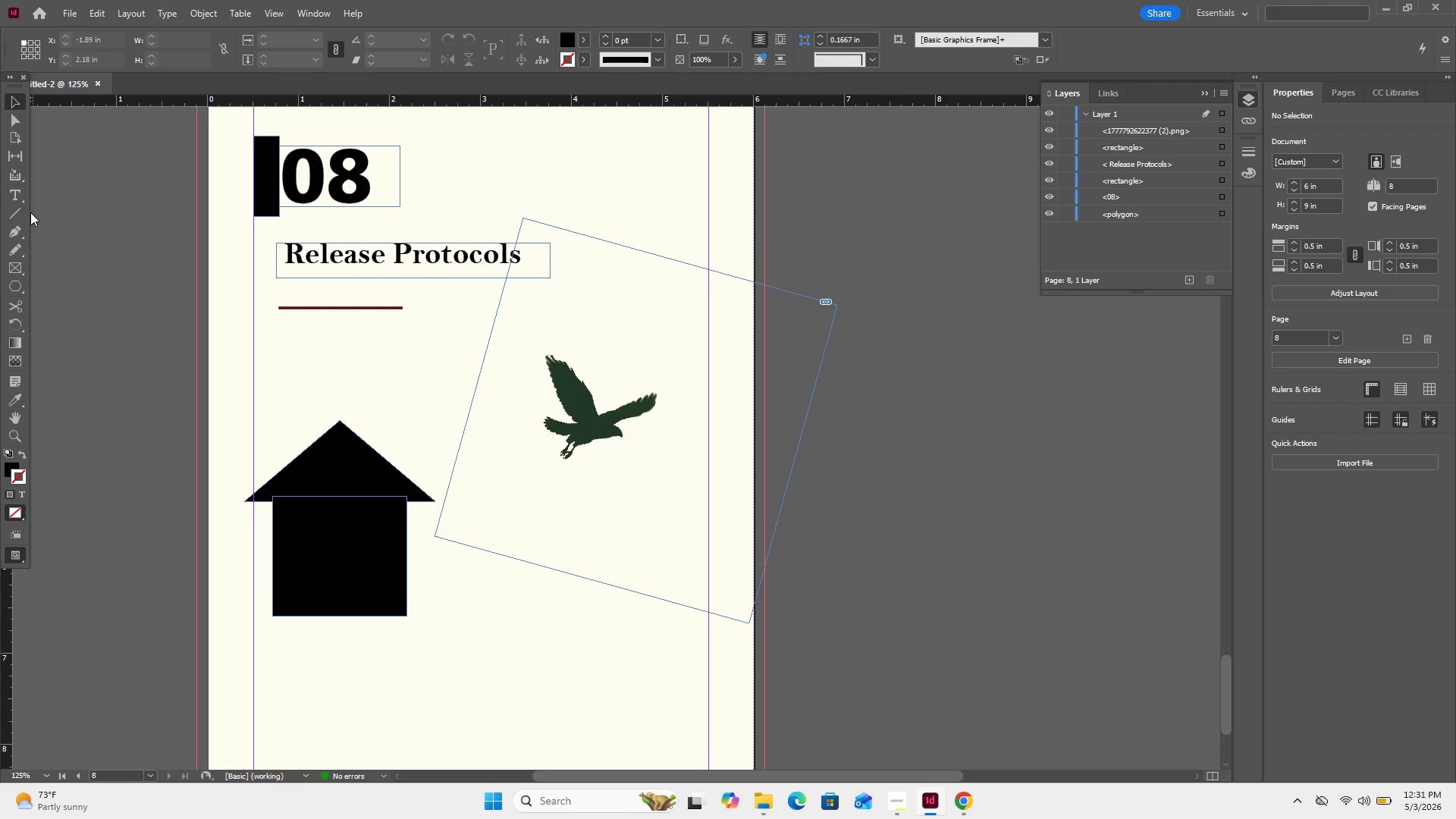 
left_click([13, 220])
 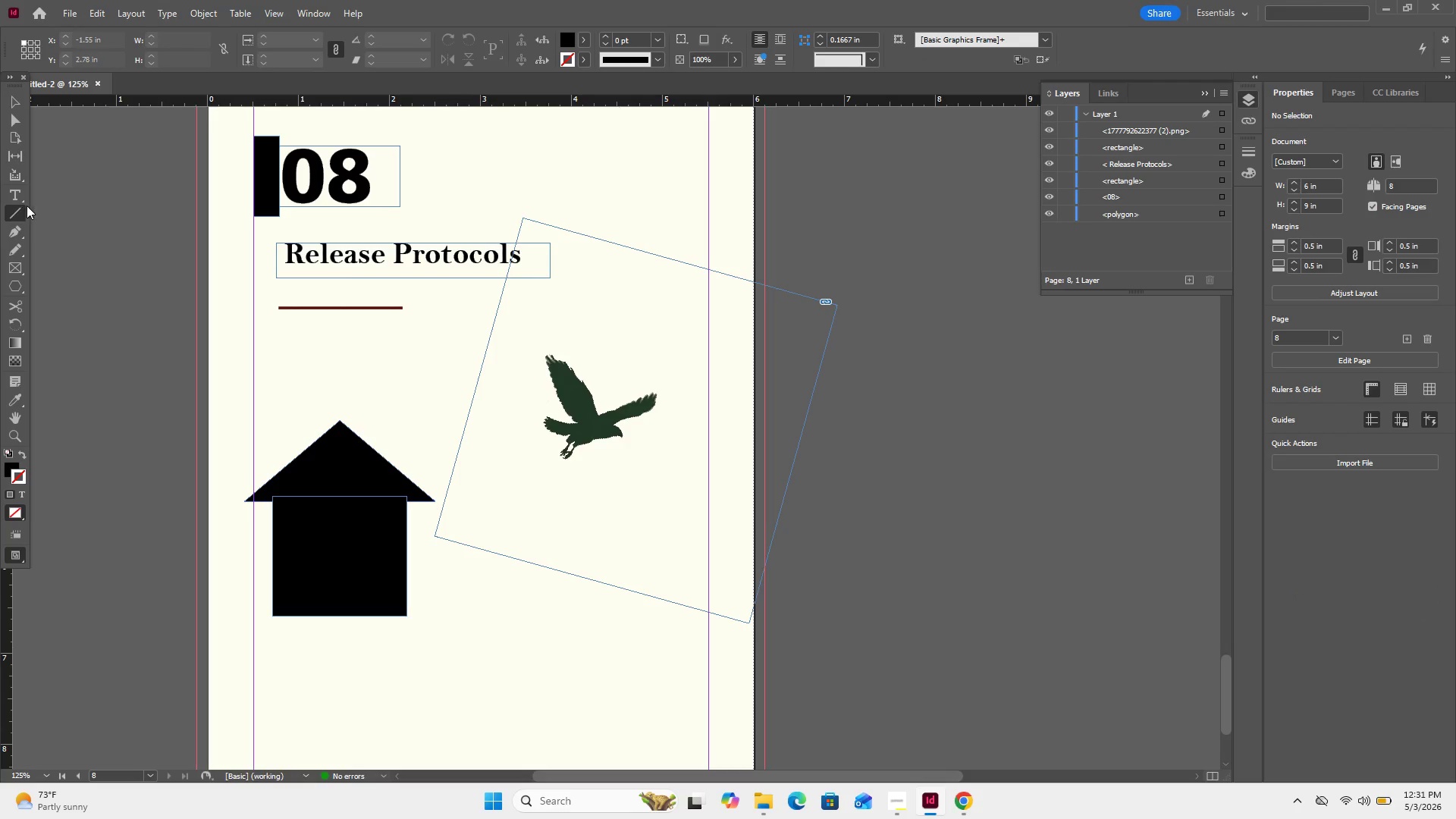 
left_click([17, 234])
 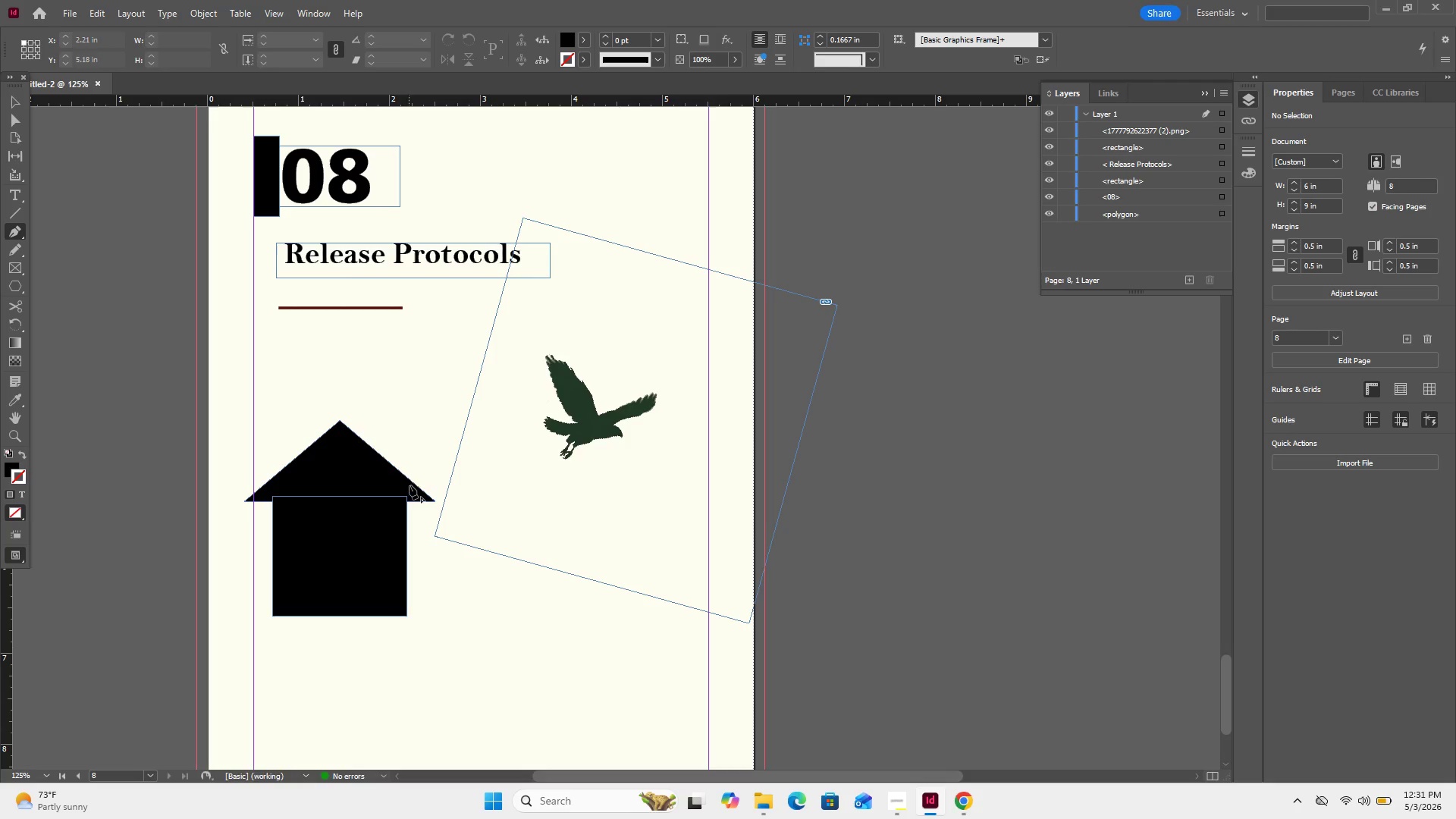 
left_click_drag(start_coordinate=[412, 473], to_coordinate=[483, 414])
 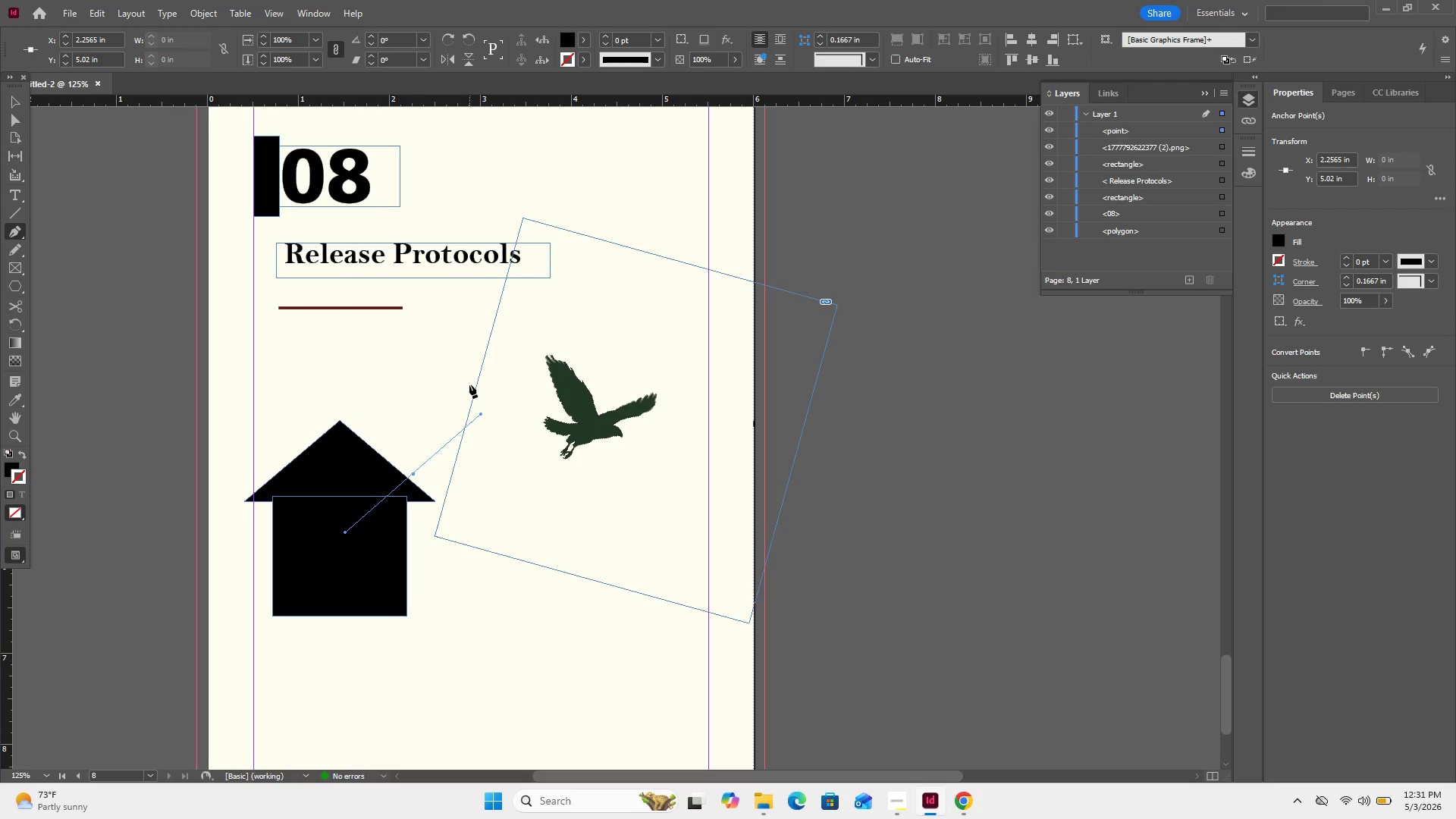 
key(Control+ControlLeft)
 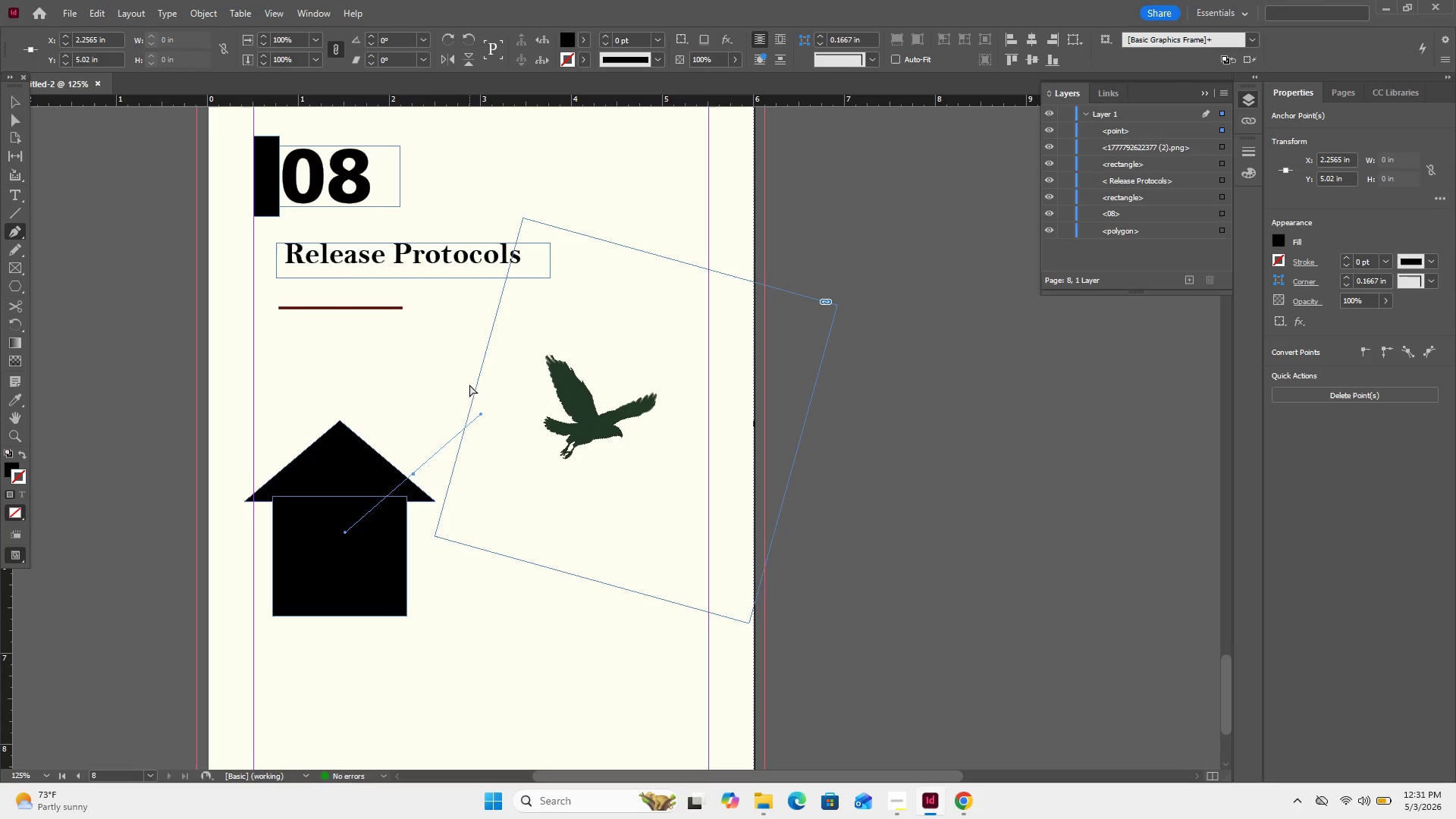 
key(Control+Z)
 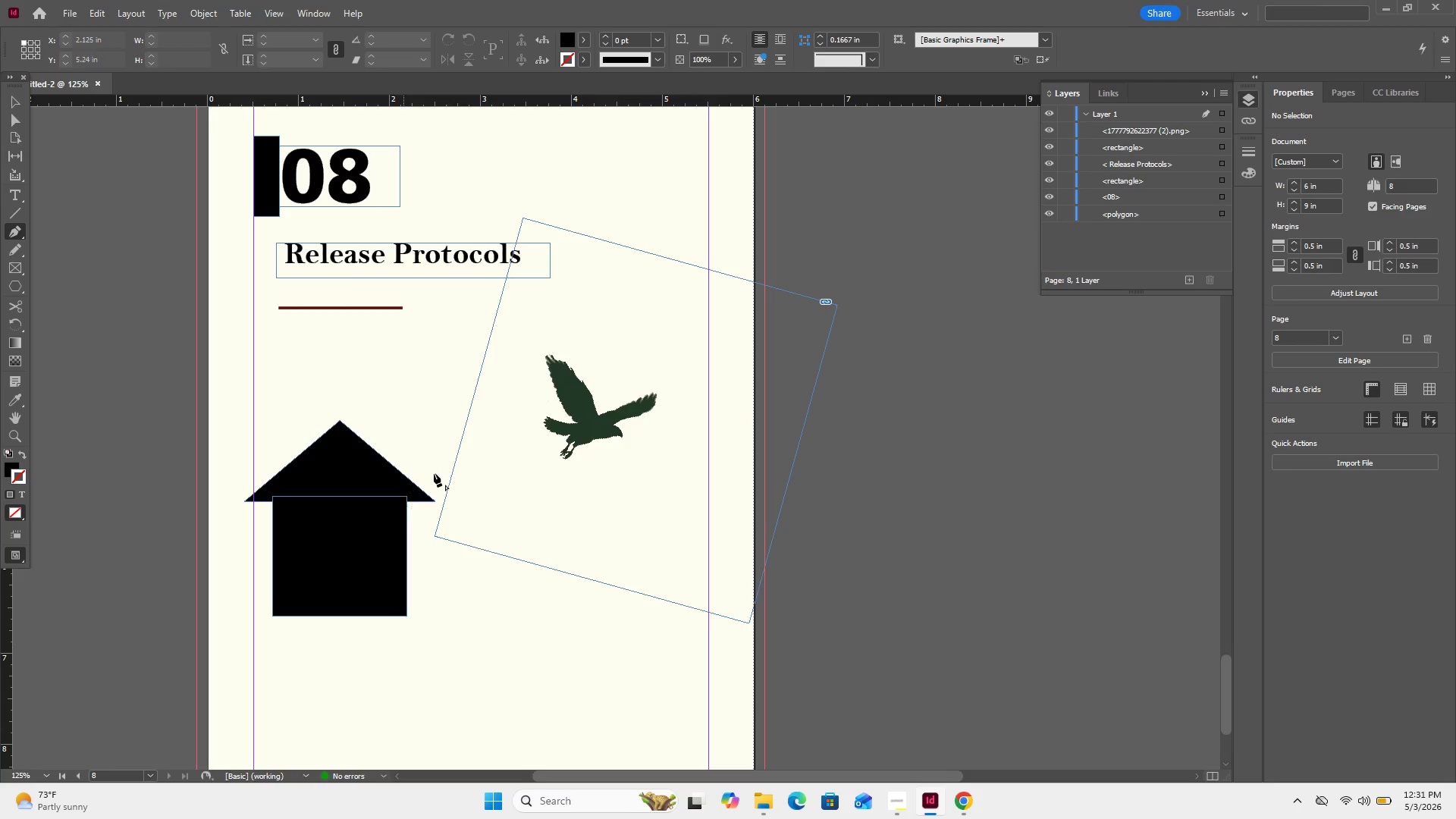 
left_click([417, 477])
 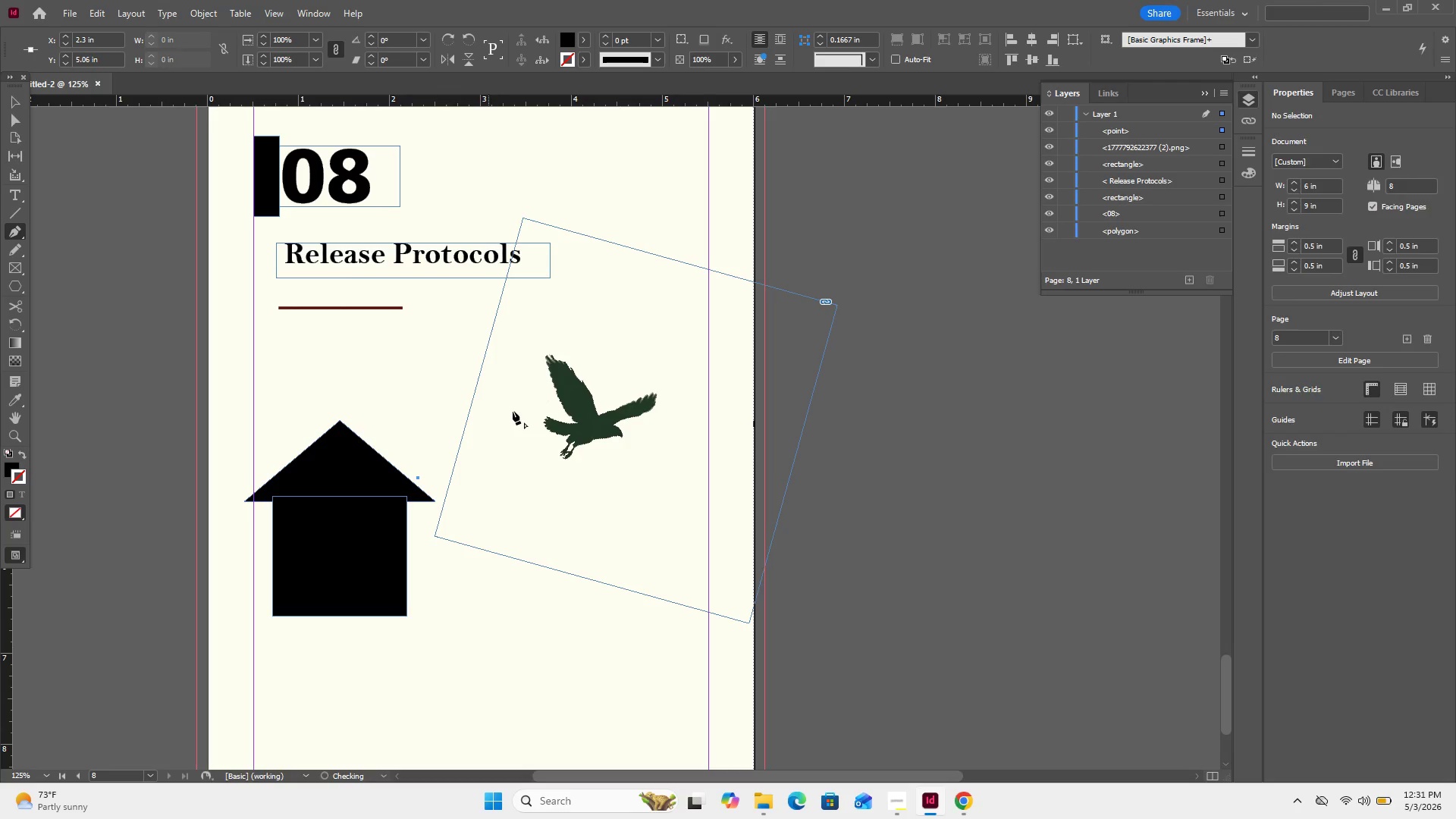 
left_click_drag(start_coordinate=[516, 410], to_coordinate=[579, 402])
 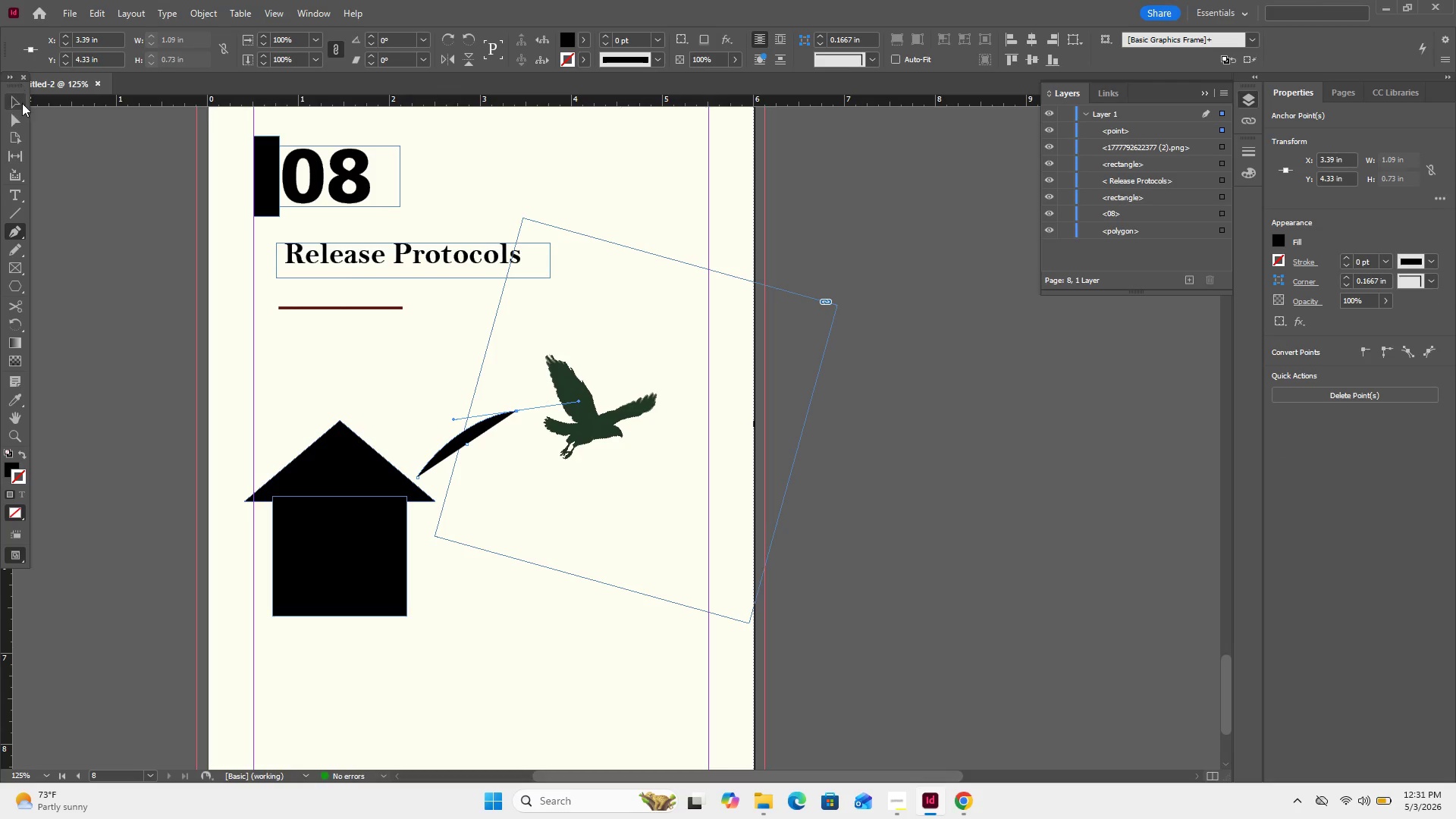 
left_click([22, 103])
 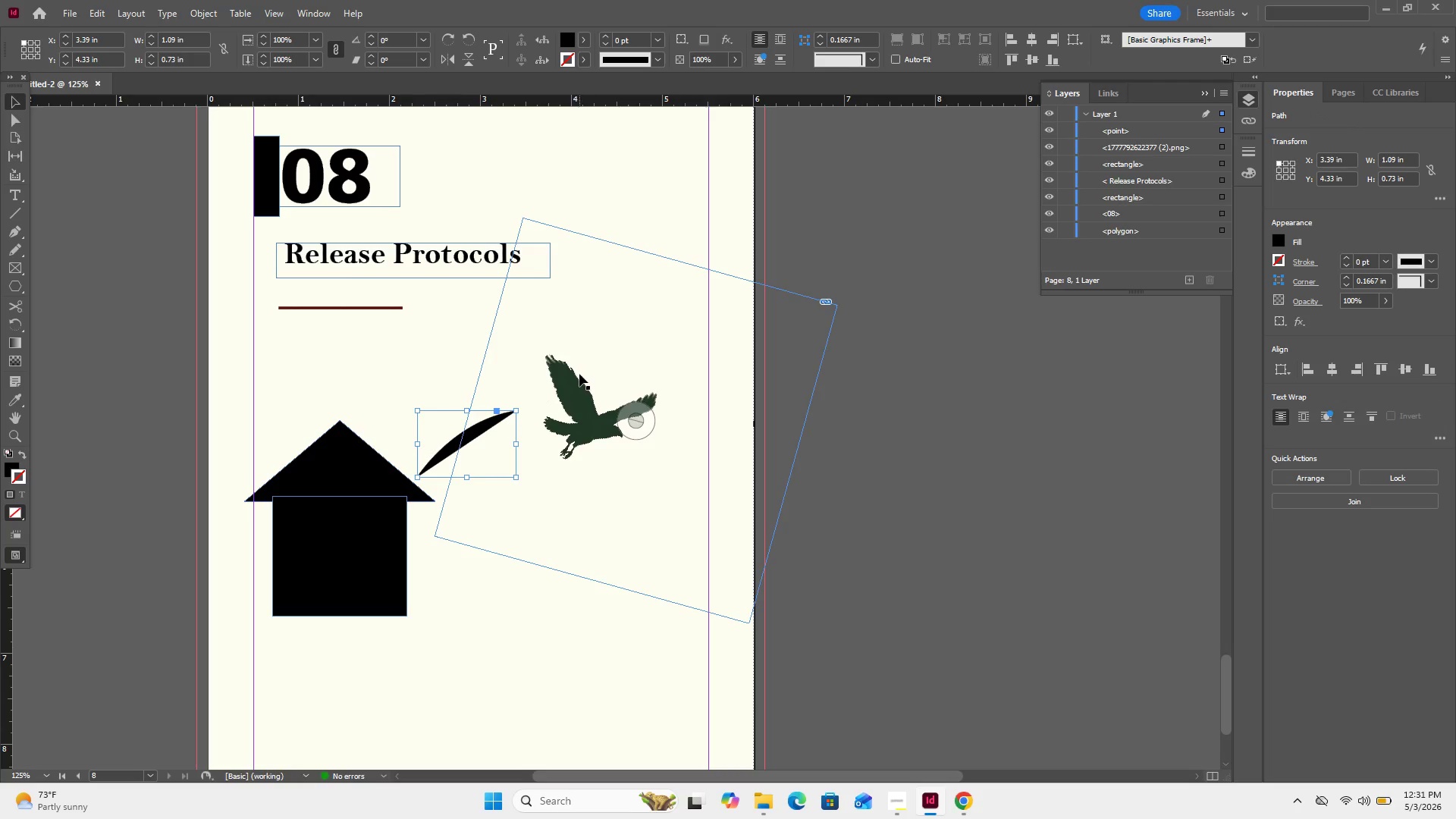 
left_click_drag(start_coordinate=[580, 399], to_coordinate=[595, 357])
 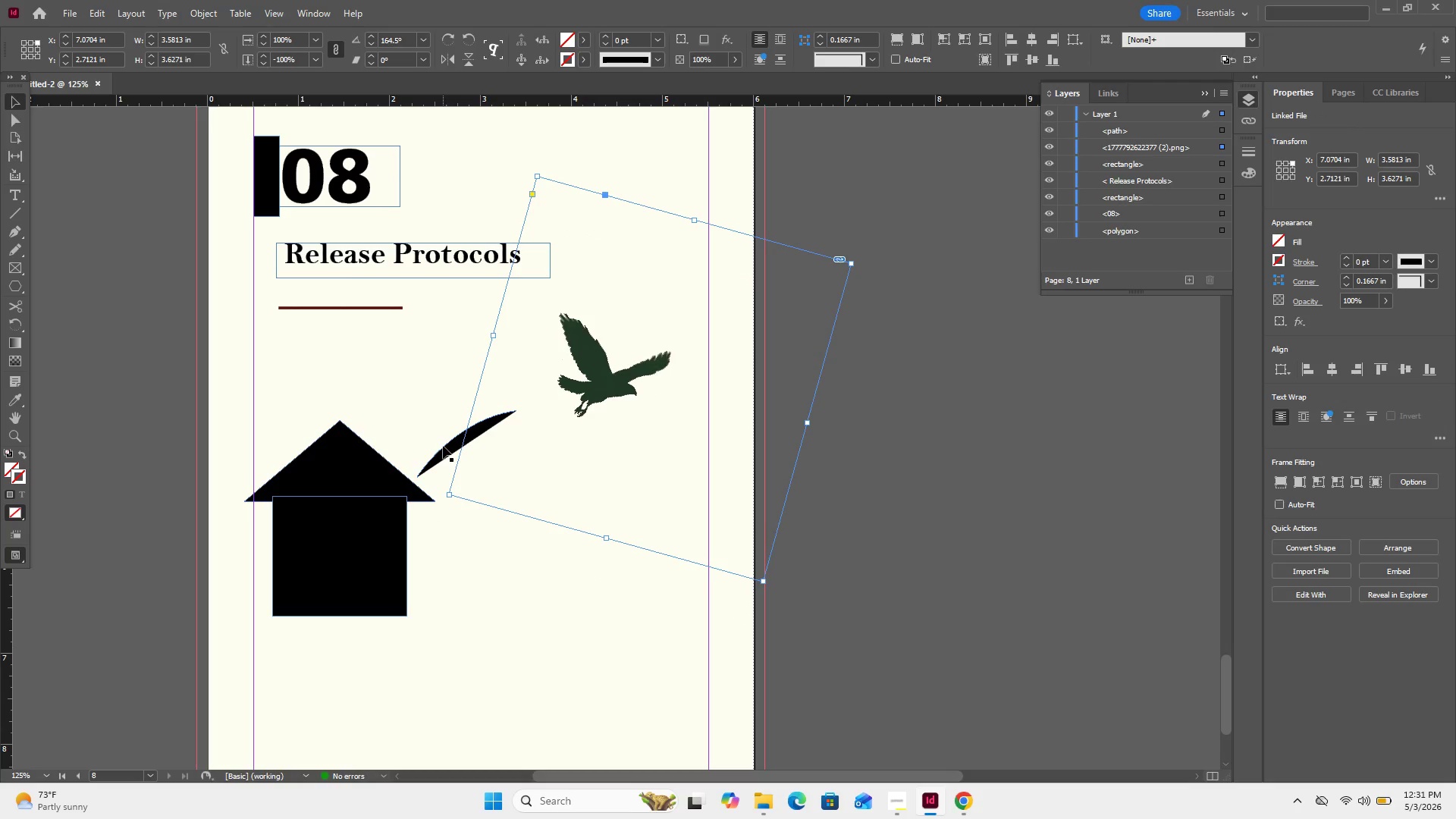 
left_click([443, 446])
 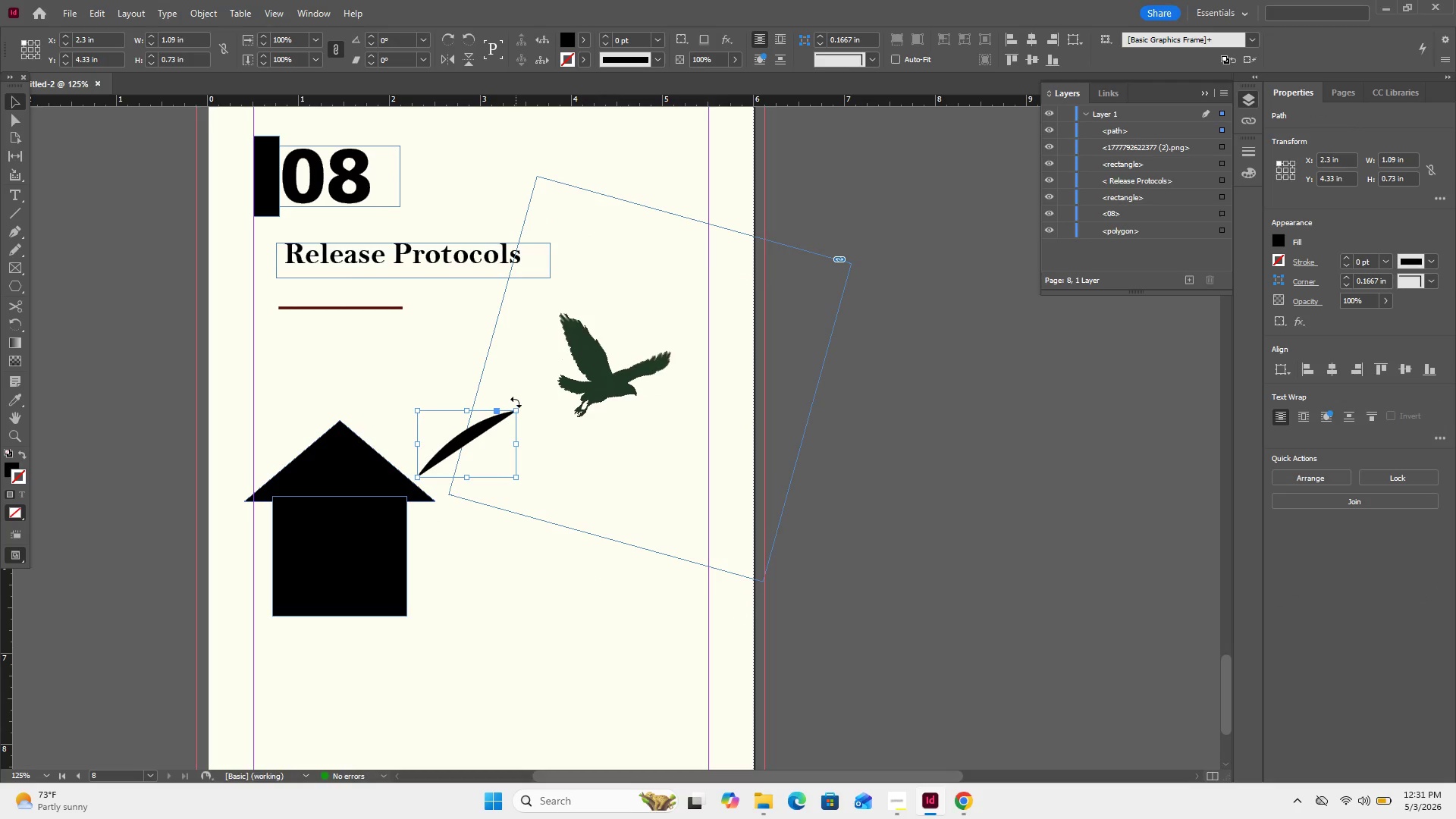 
left_click_drag(start_coordinate=[517, 409], to_coordinate=[541, 390])
 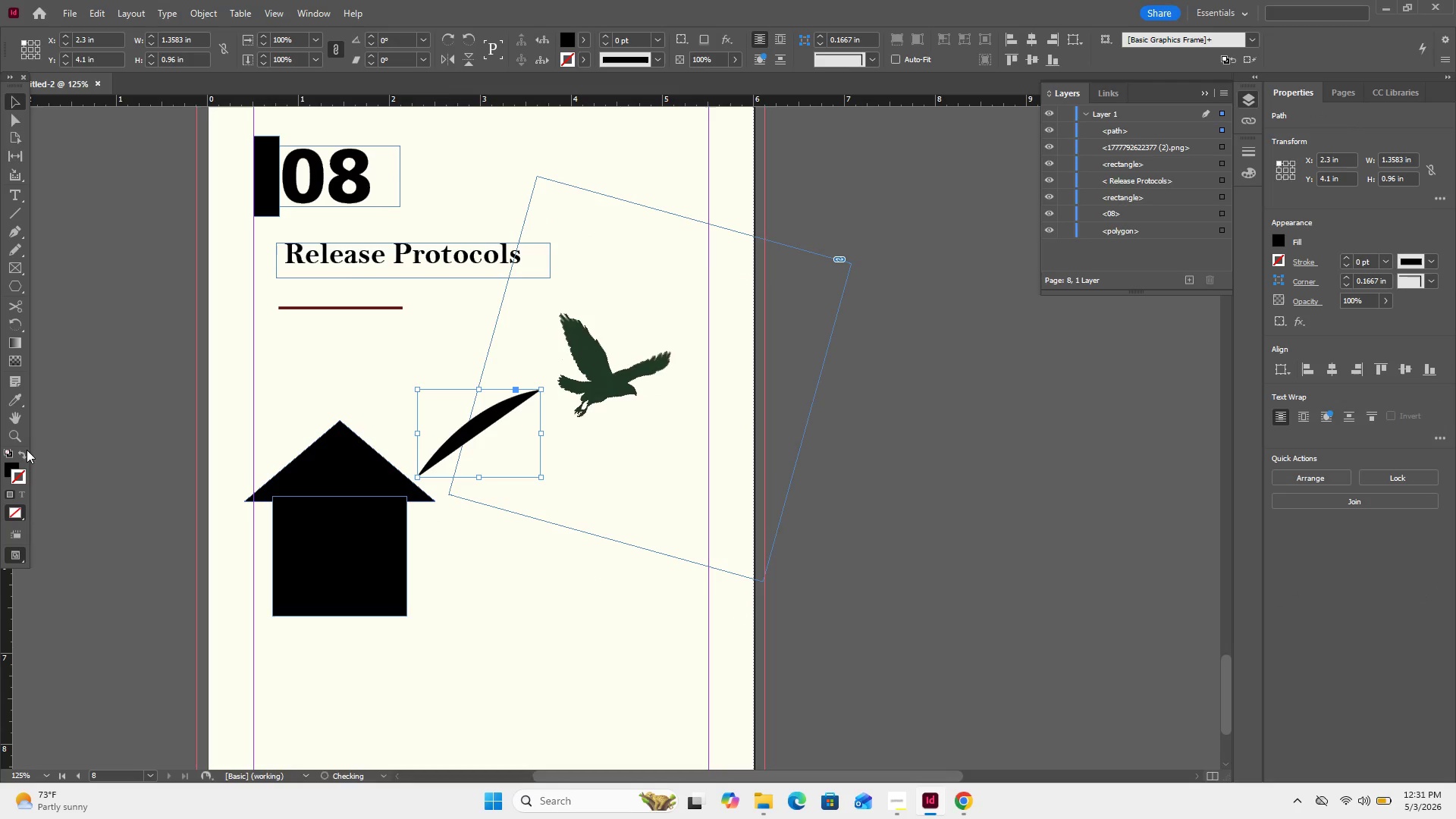 
left_click([21, 453])
 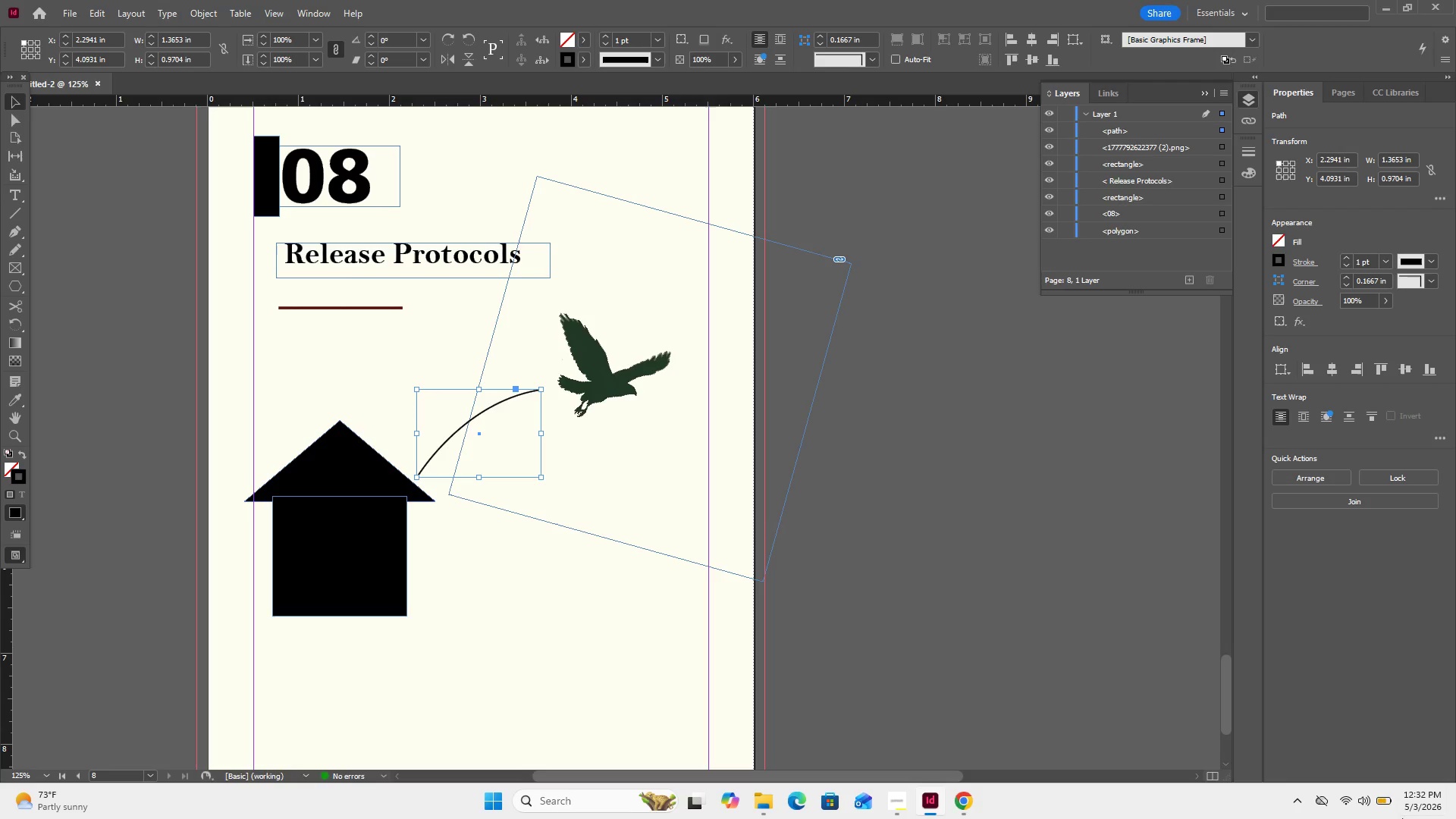 
wait(5.53)
 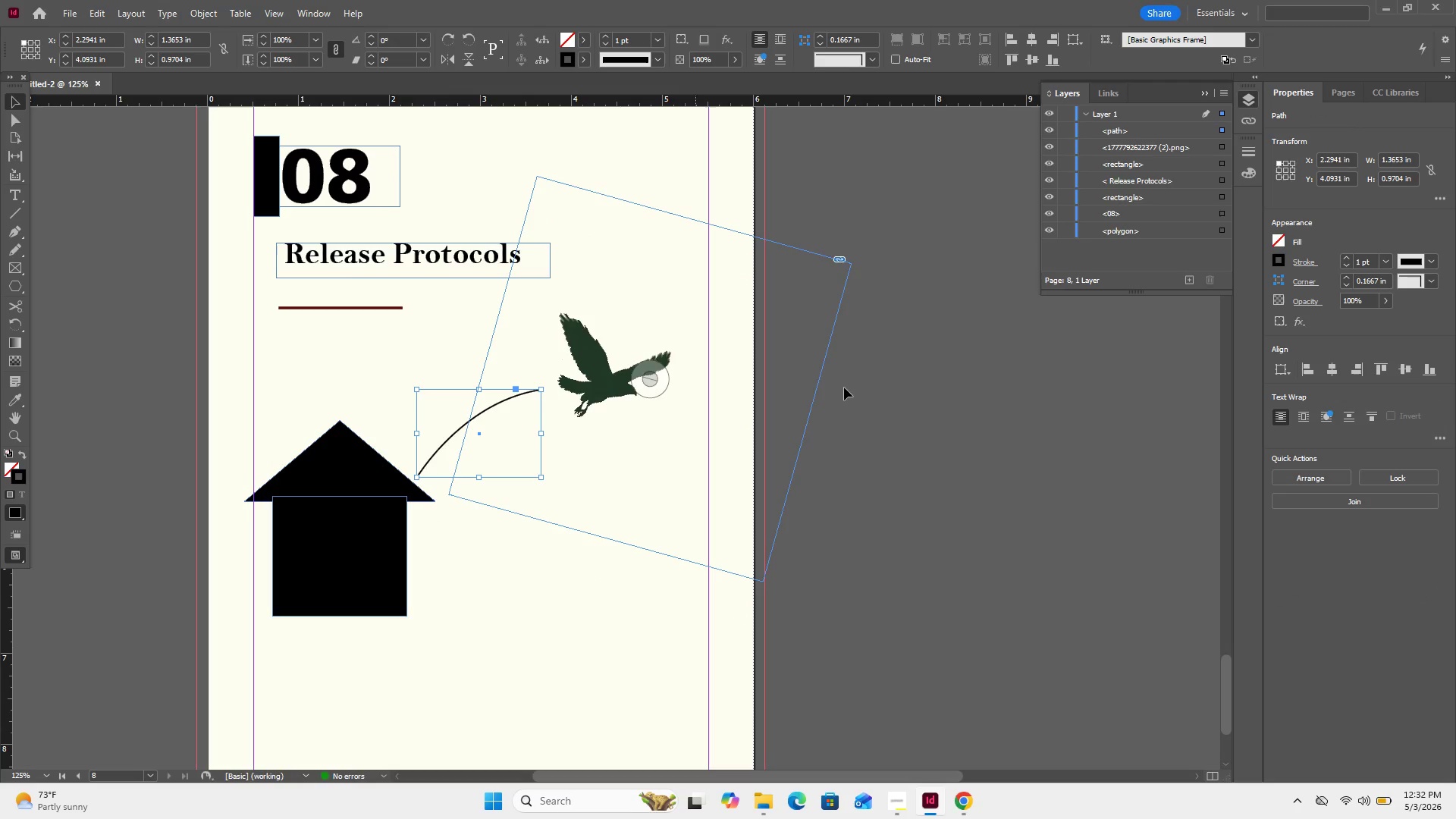 
left_click([1430, 256])
 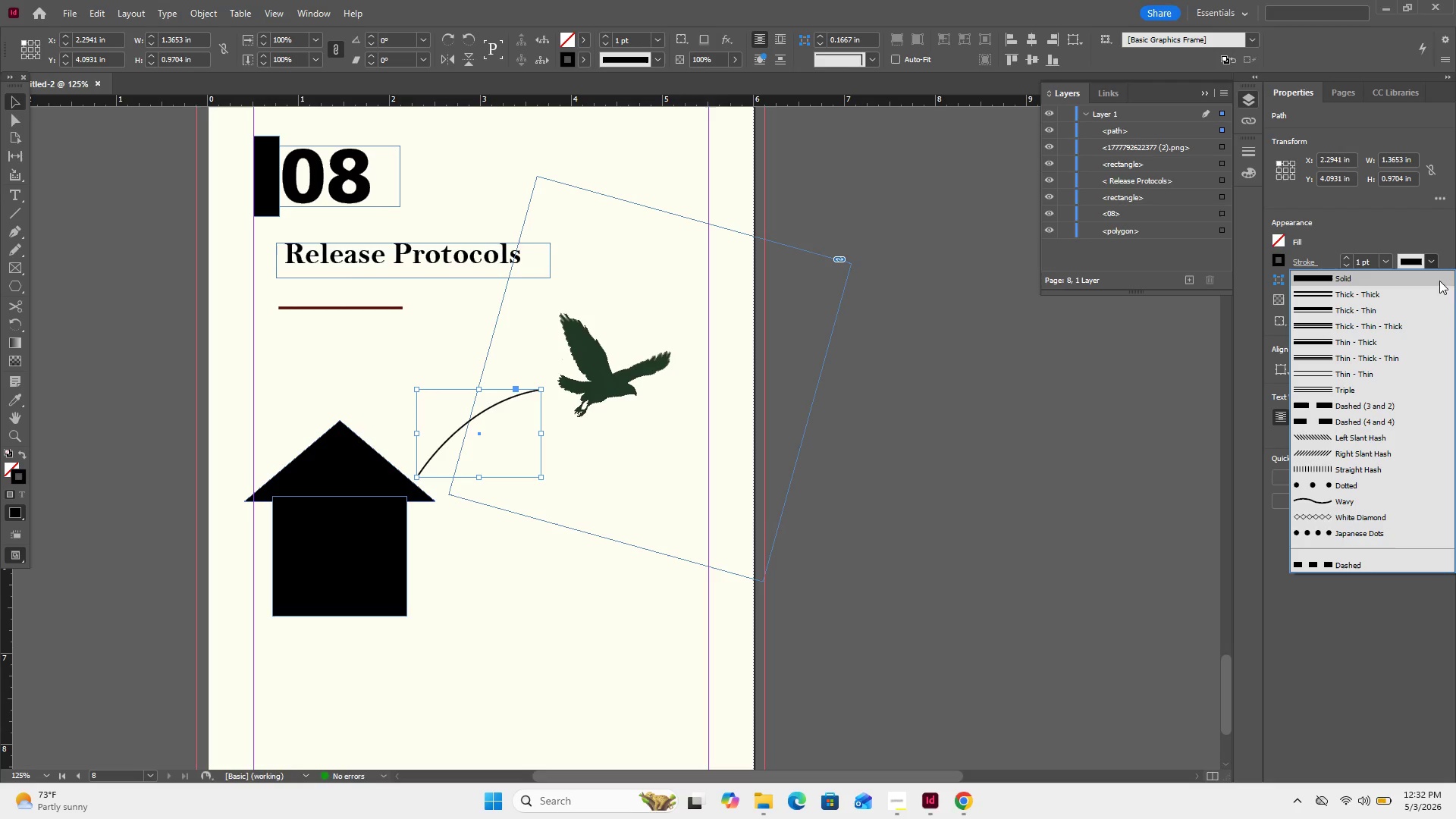 
scroll: coordinate [1414, 451], scroll_direction: down, amount: 5.0
 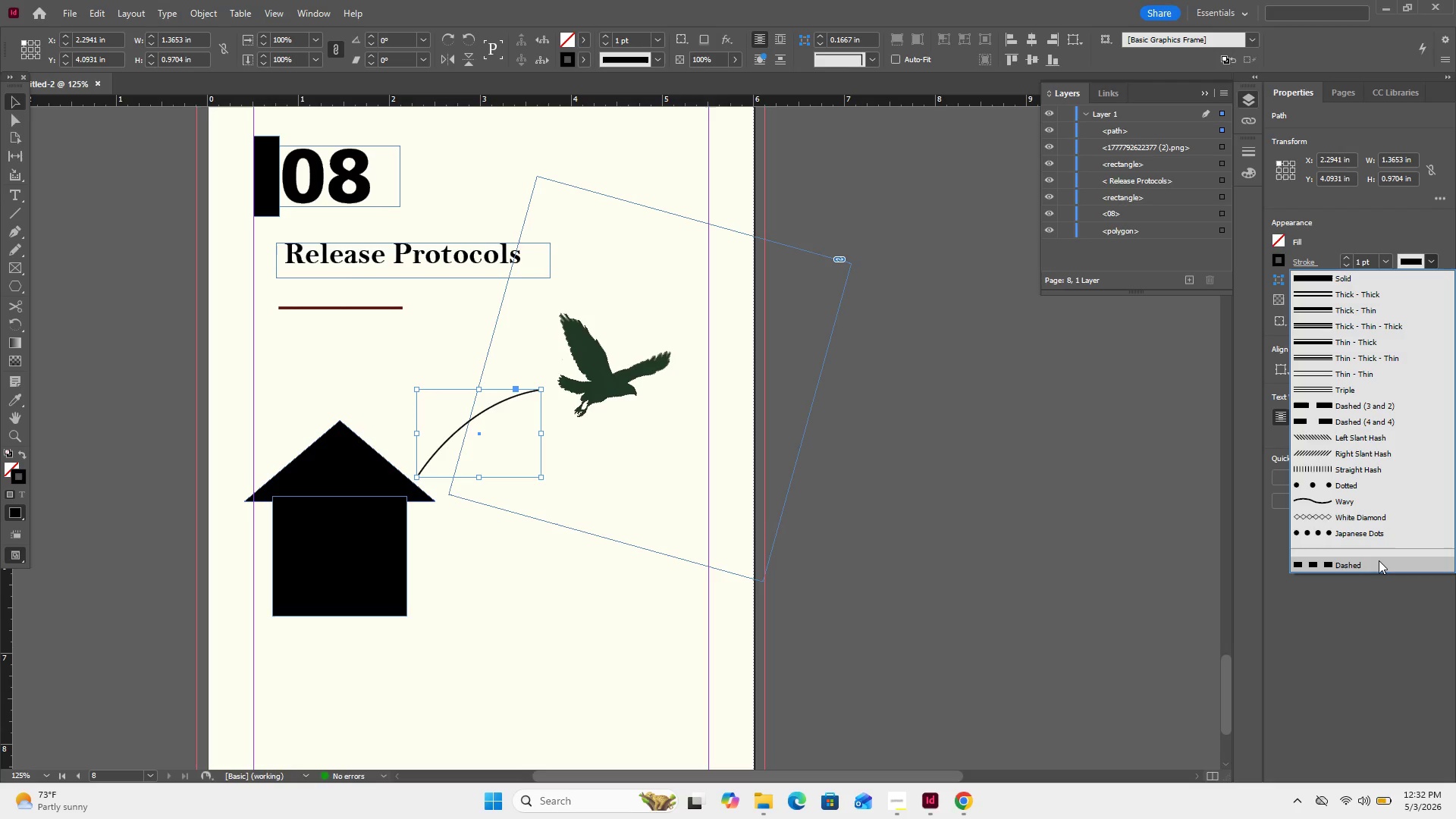 
left_click([1379, 561])
 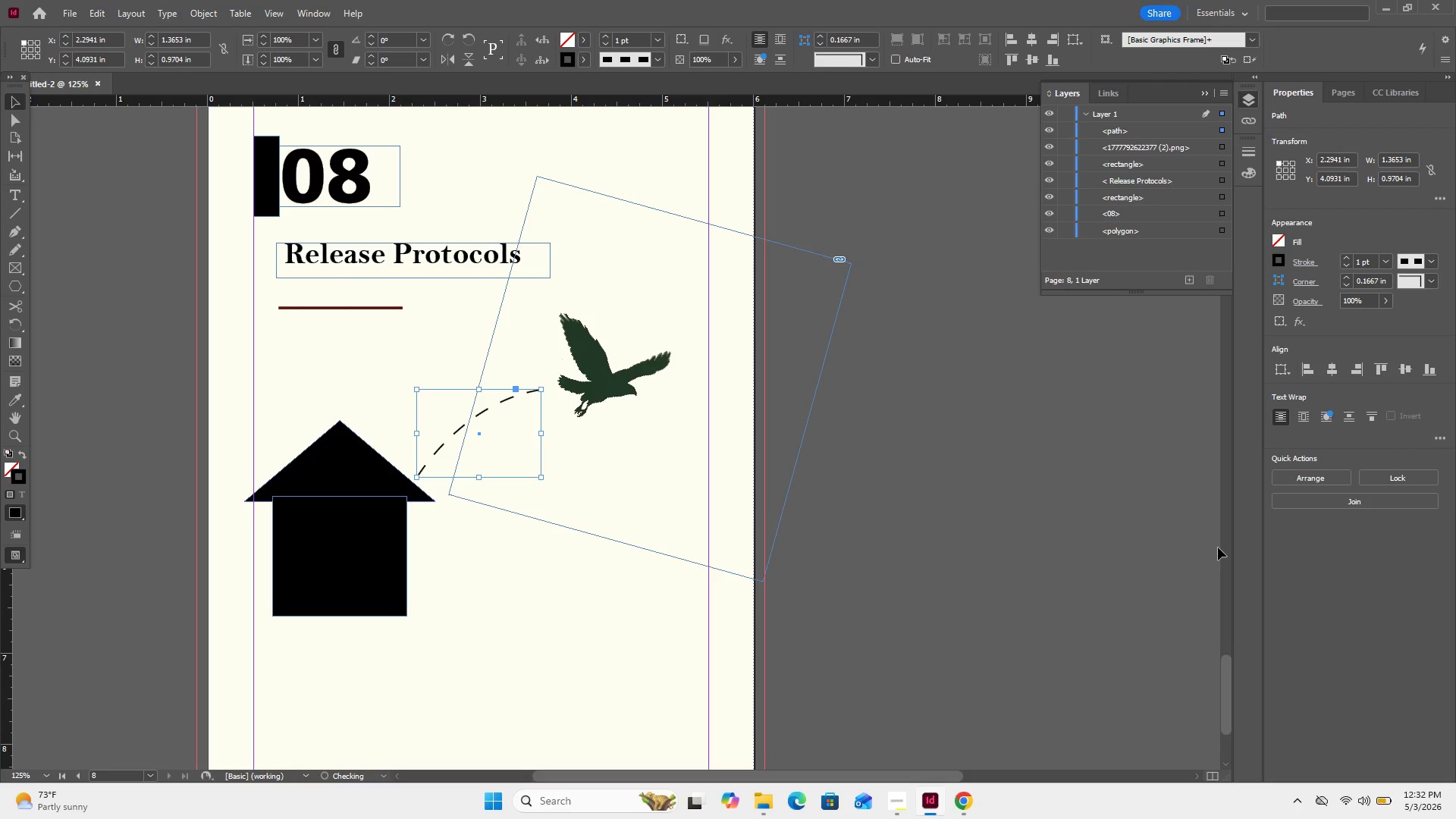 
left_click([1091, 548])
 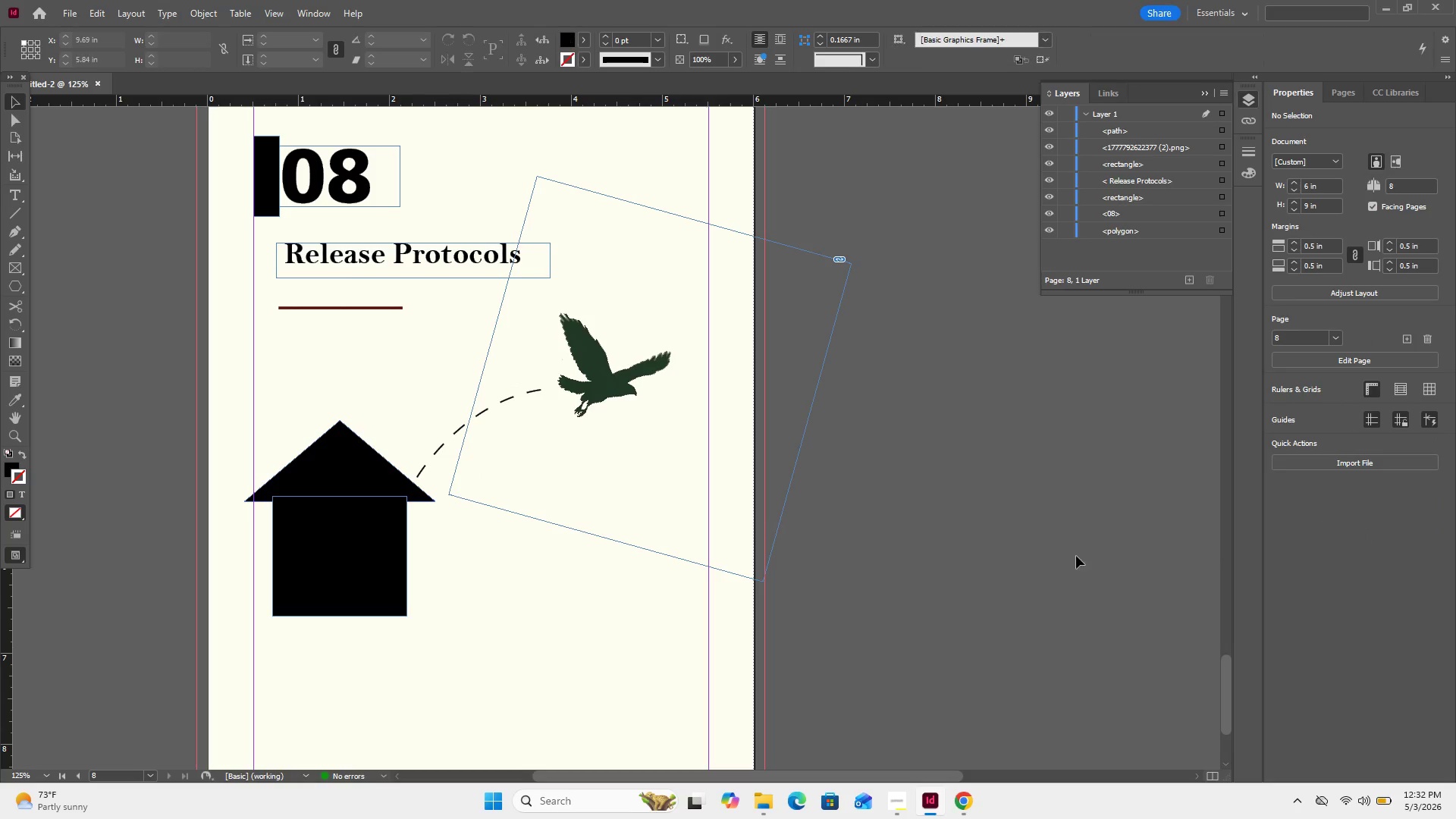 
left_click([1075, 557])
 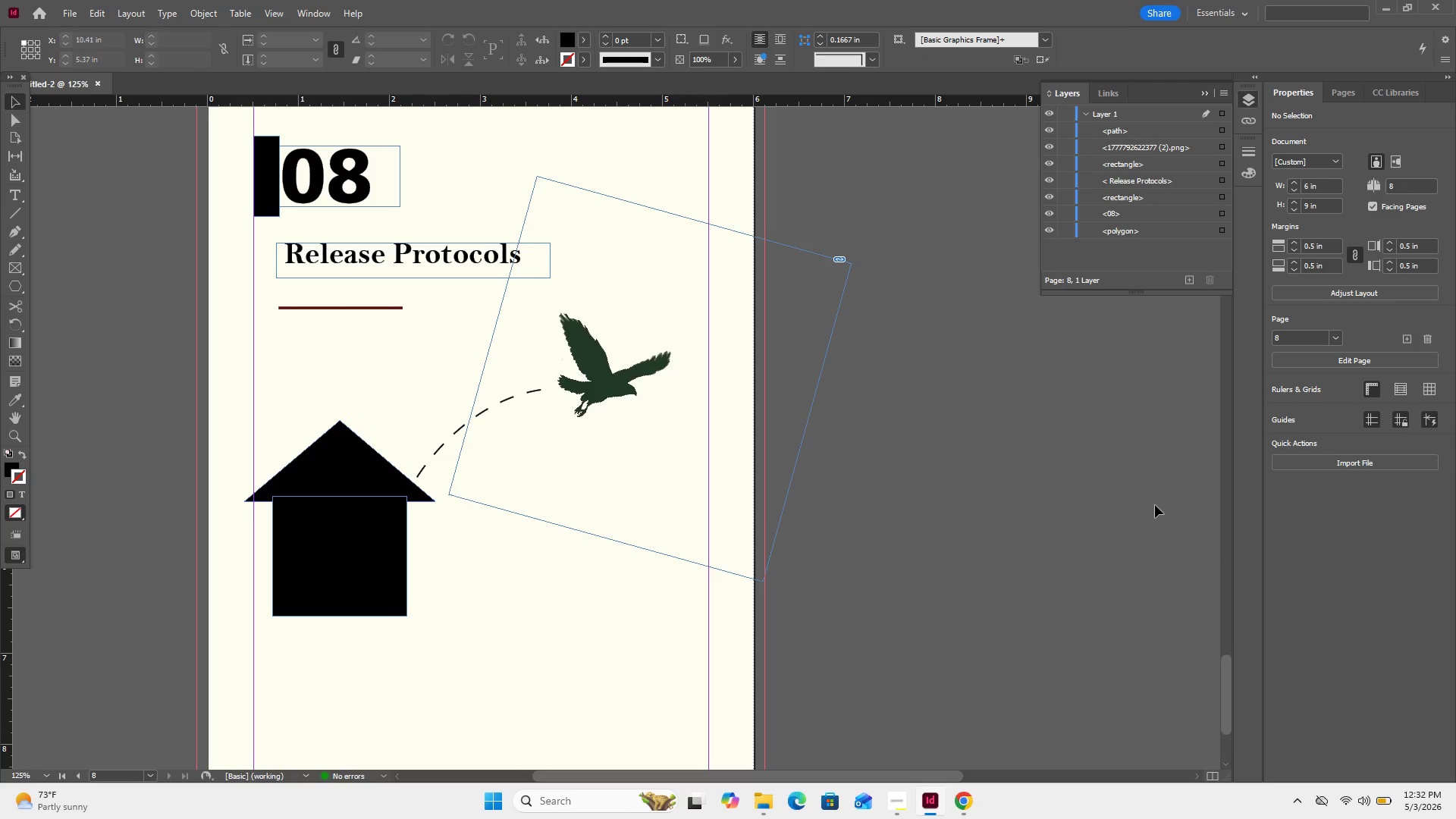 
scroll: coordinate [1089, 482], scroll_direction: up, amount: 3.0
 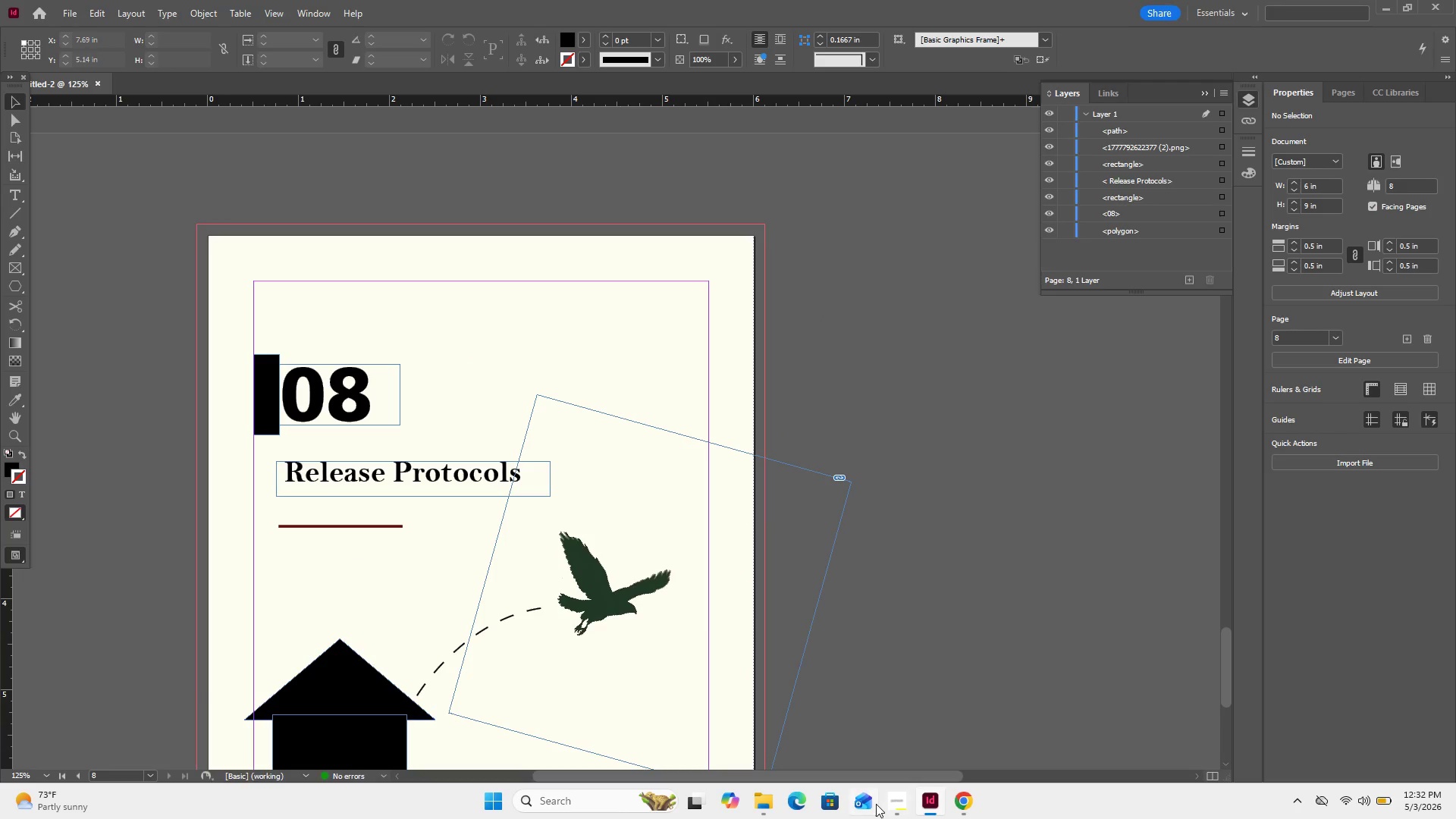 
left_click([894, 801])